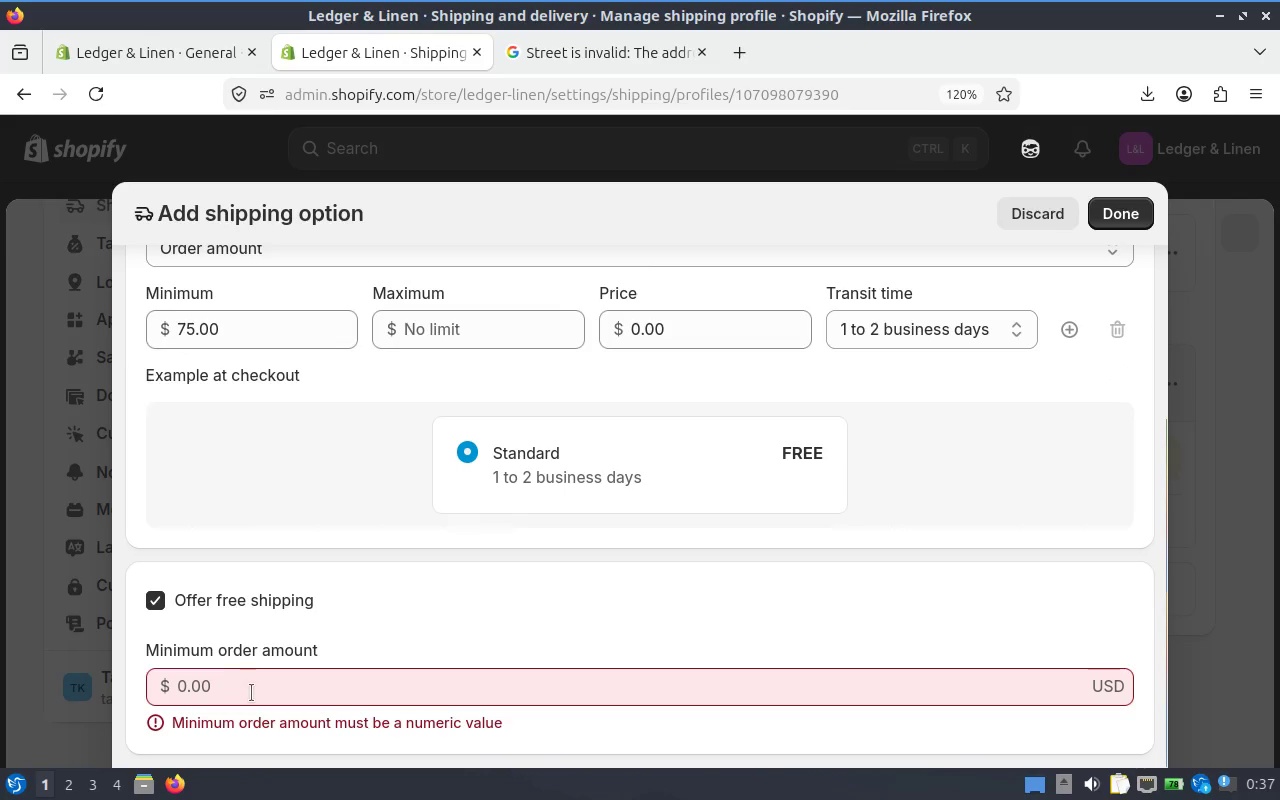 
left_click([251, 693])
 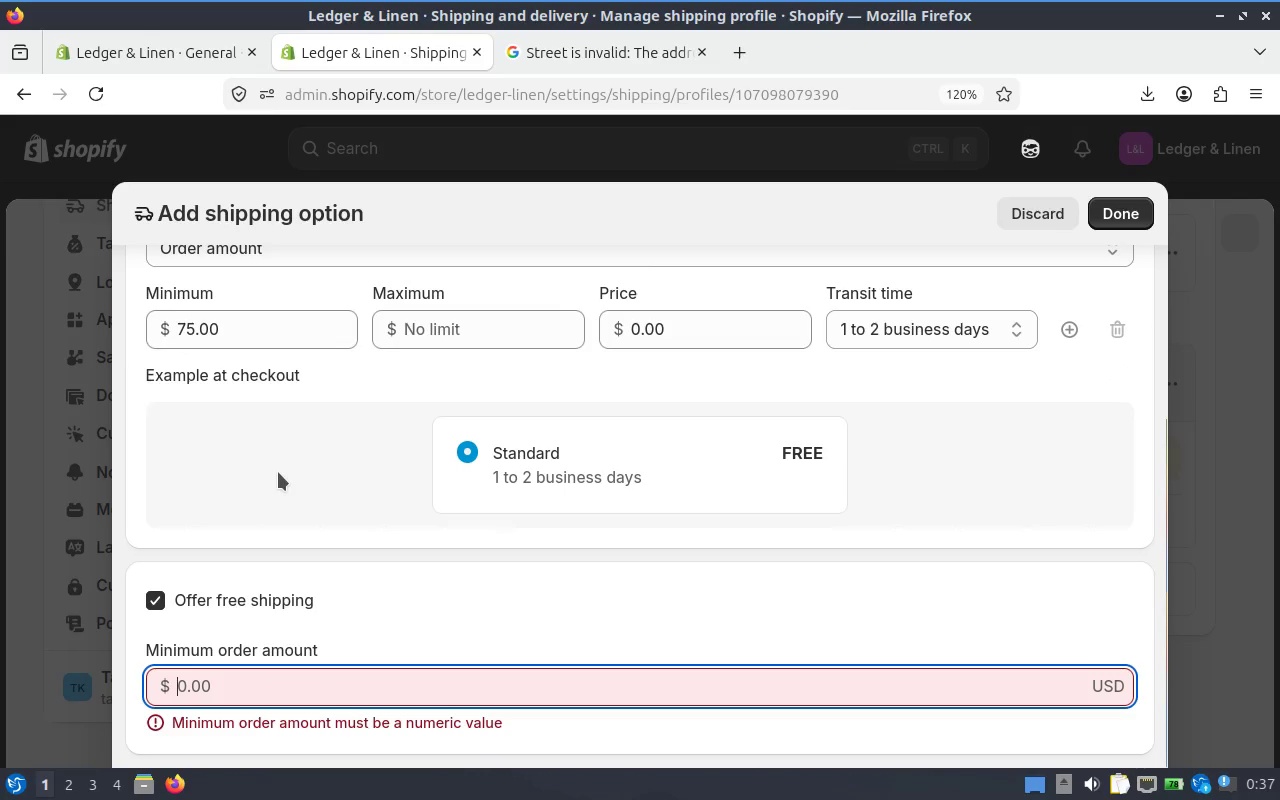 
scroll: coordinate [295, 447], scroll_direction: up, amount: 3.0
 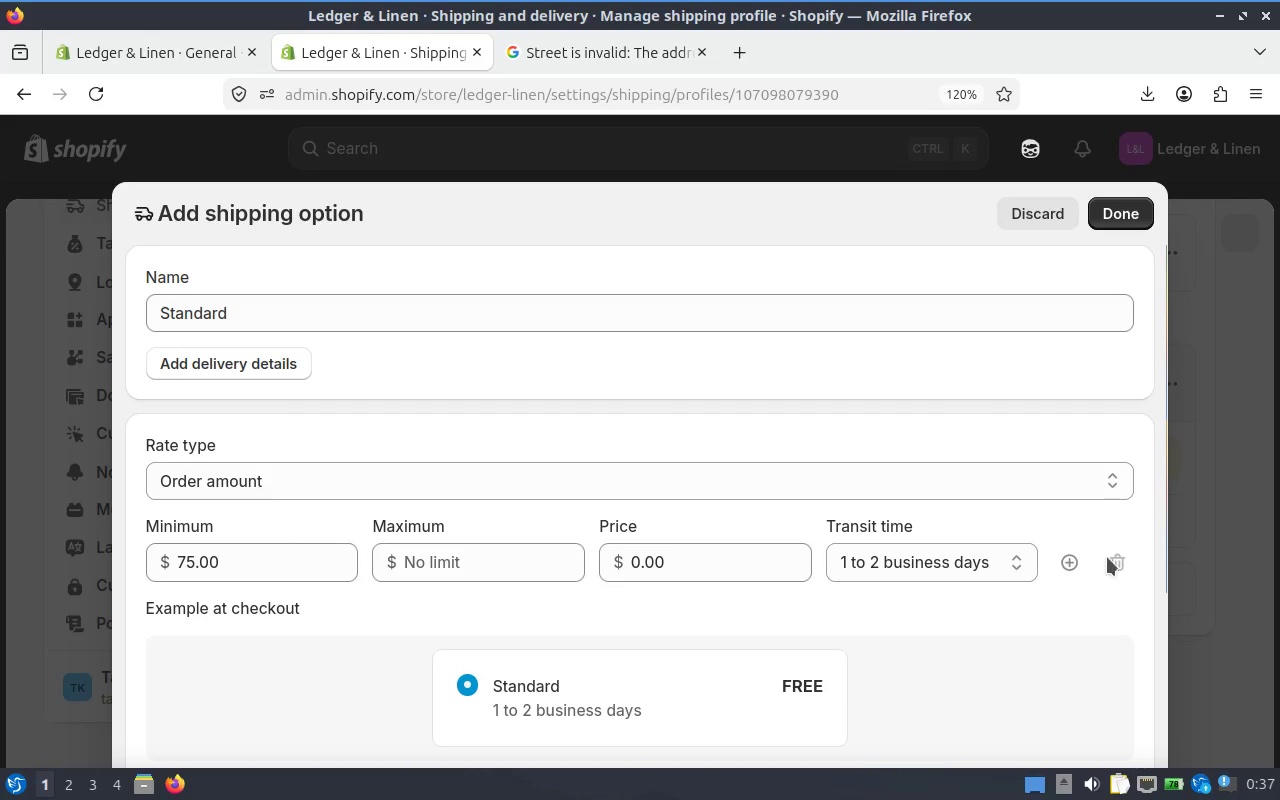 
left_click([1112, 561])
 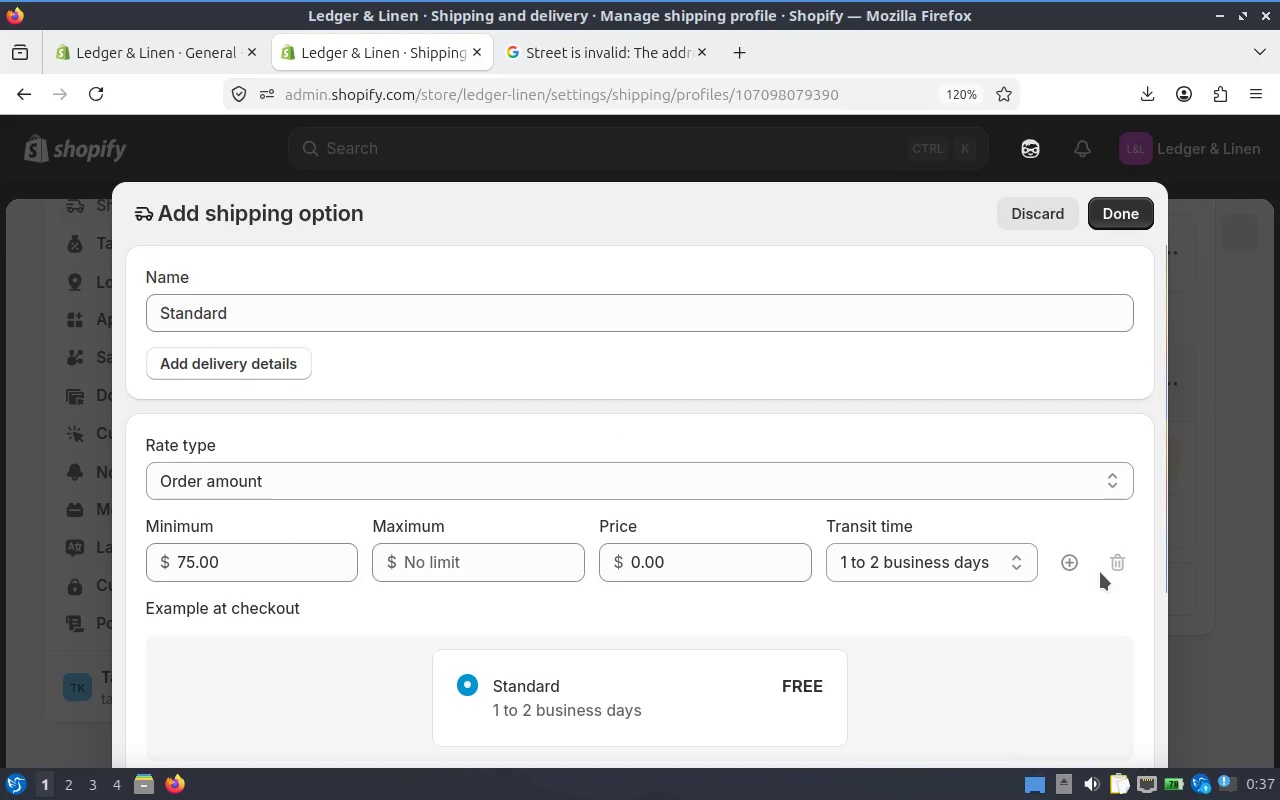 
left_click([1115, 562])
 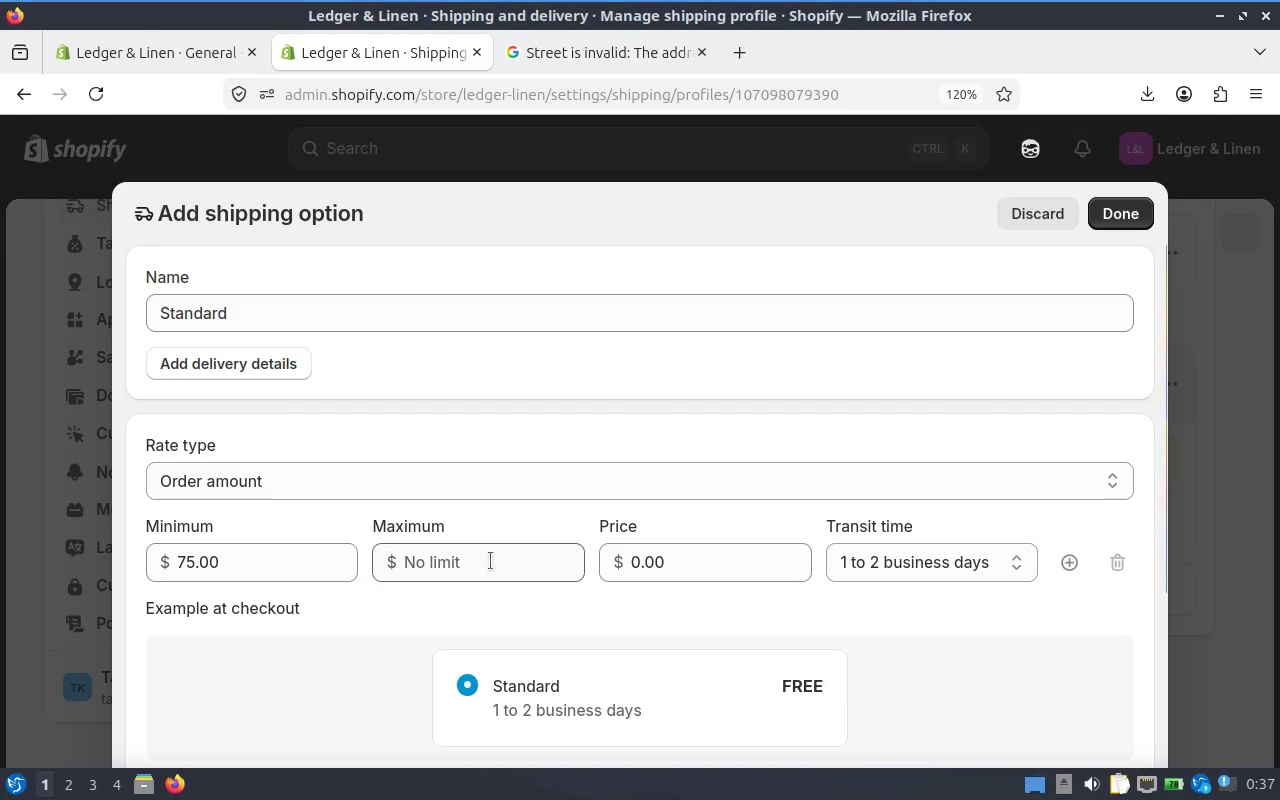 
scroll: coordinate [705, 522], scroll_direction: down, amount: 1.0
 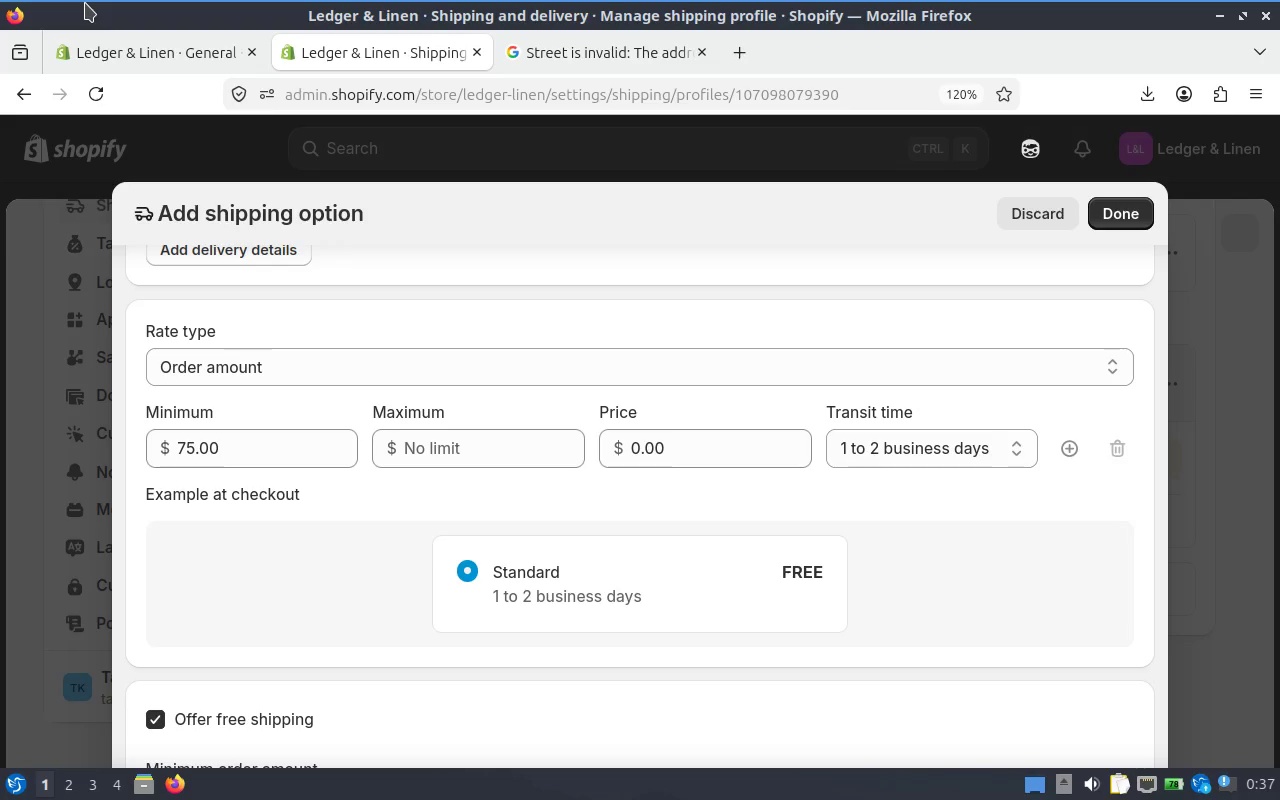 
wait(5.88)
 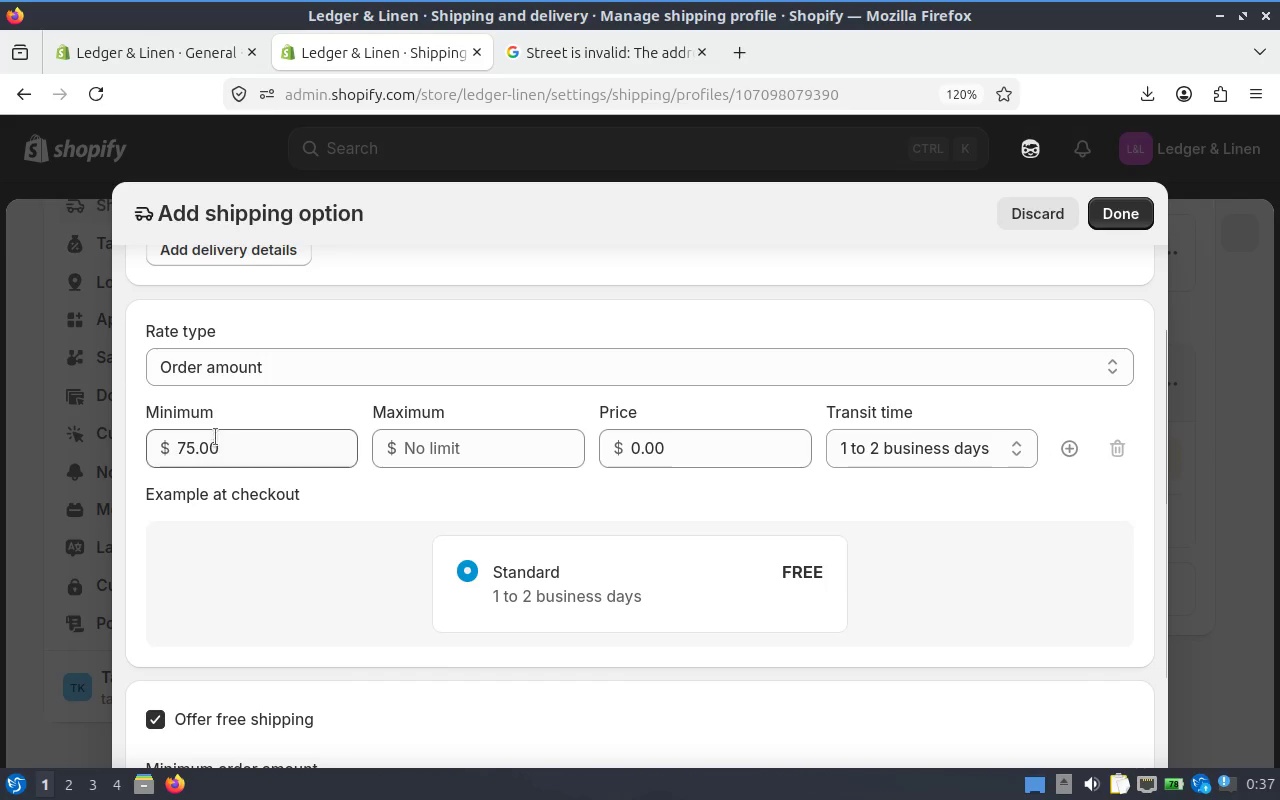 
left_click_drag(start_coordinate=[277, 457], to_coordinate=[157, 446])
 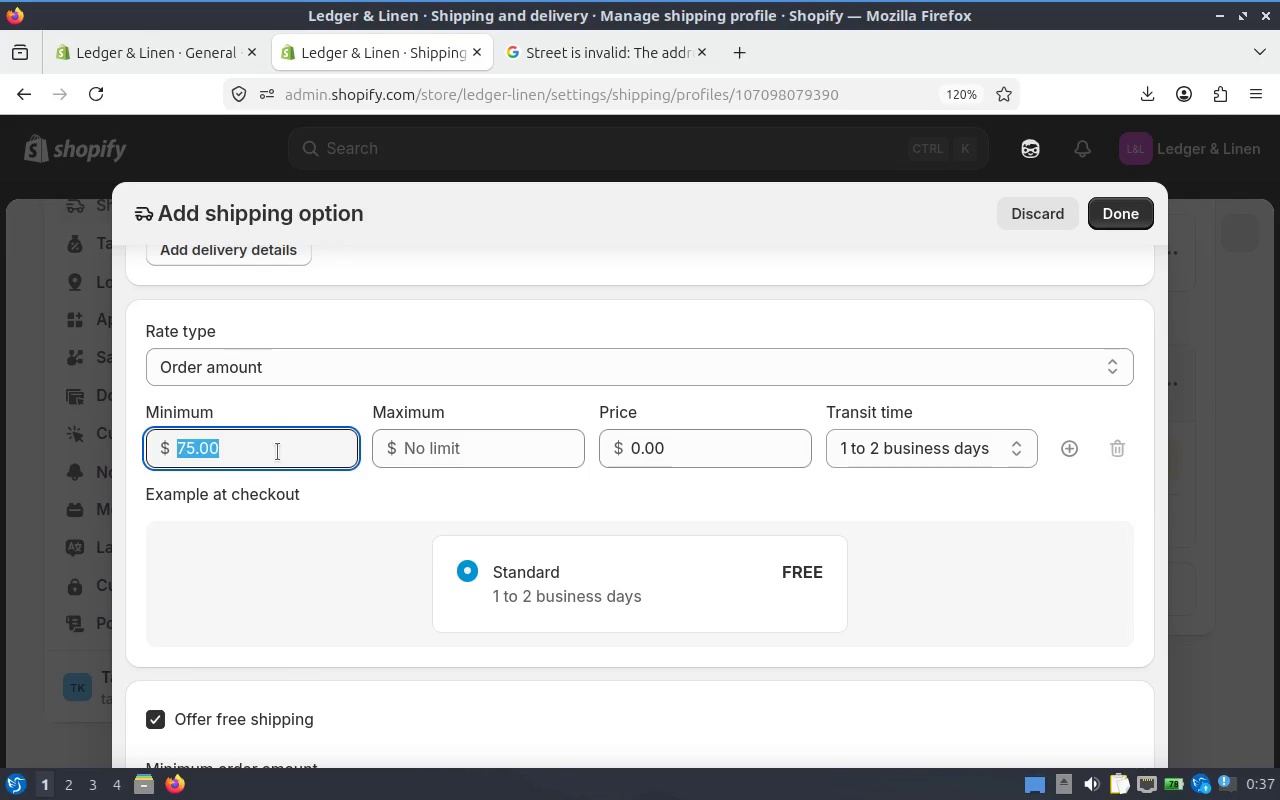 
wait(11.04)
 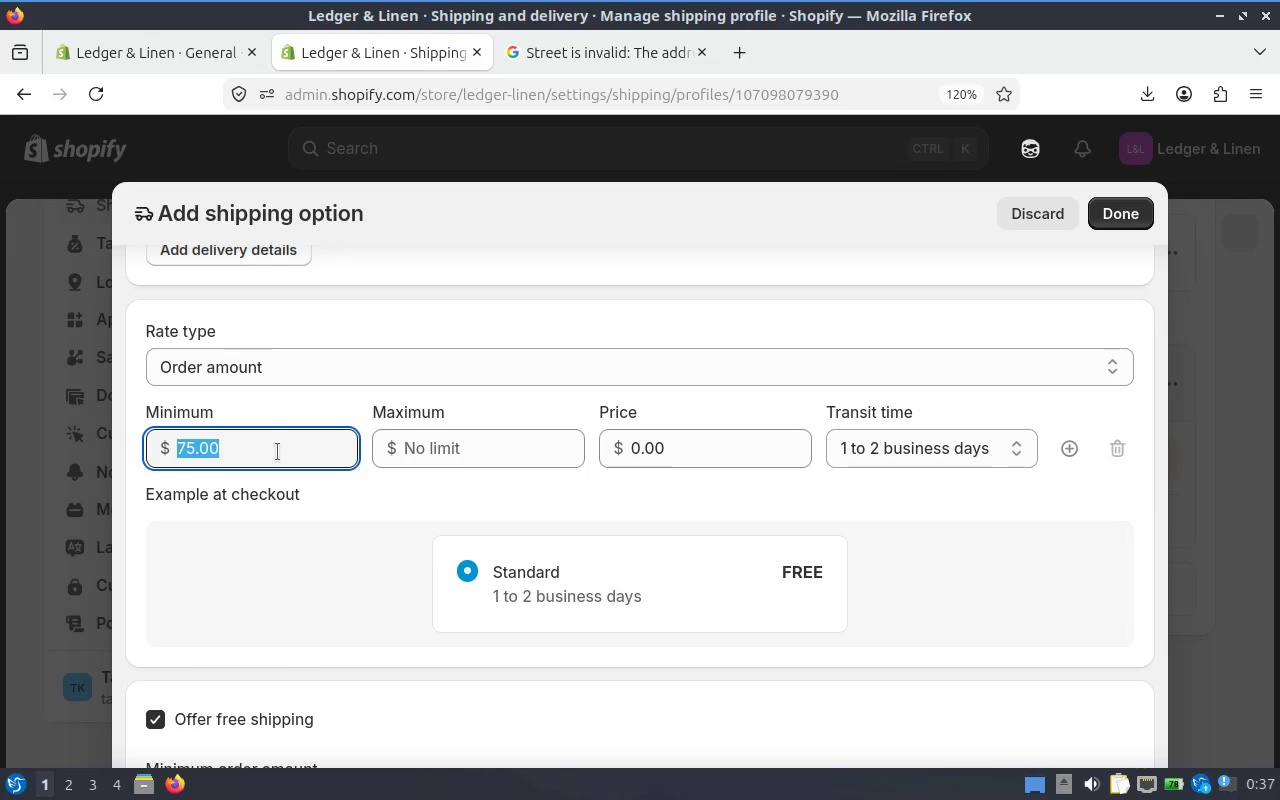 
key(Backspace)
 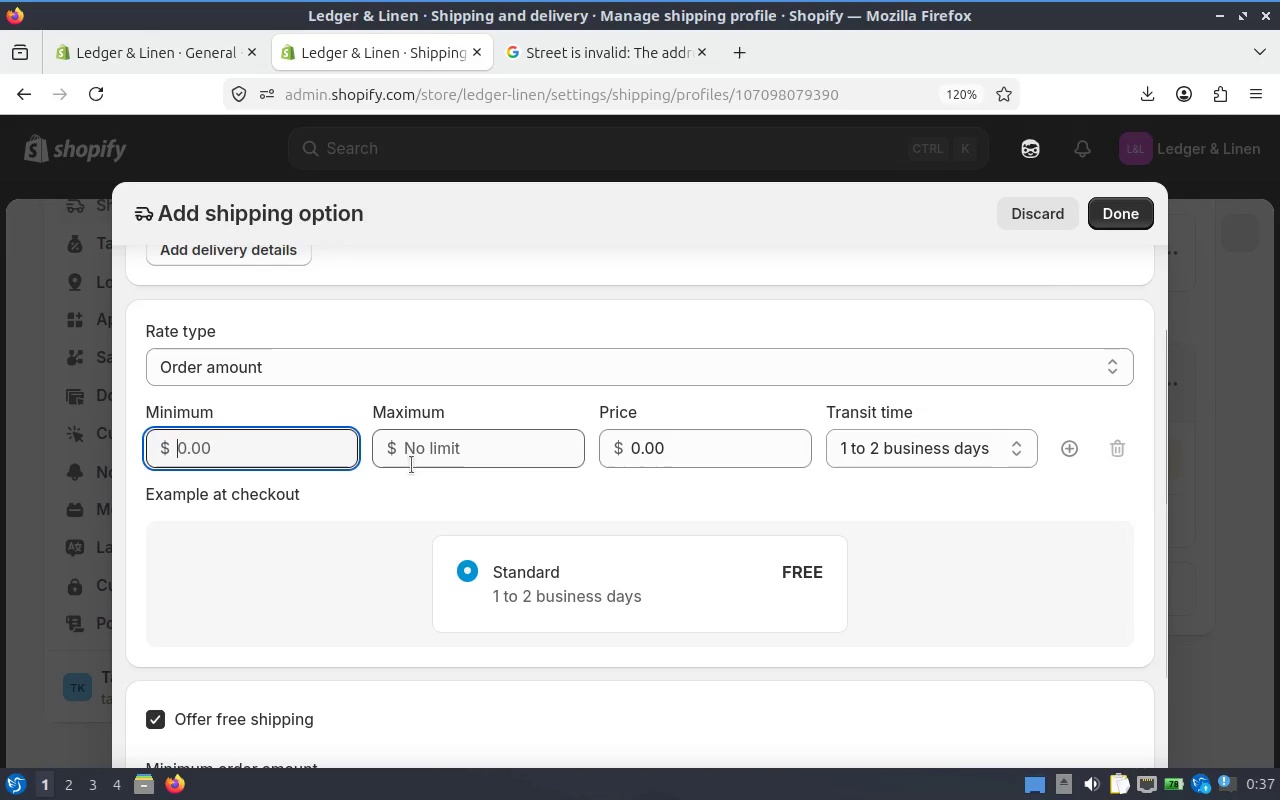 
left_click([416, 456])
 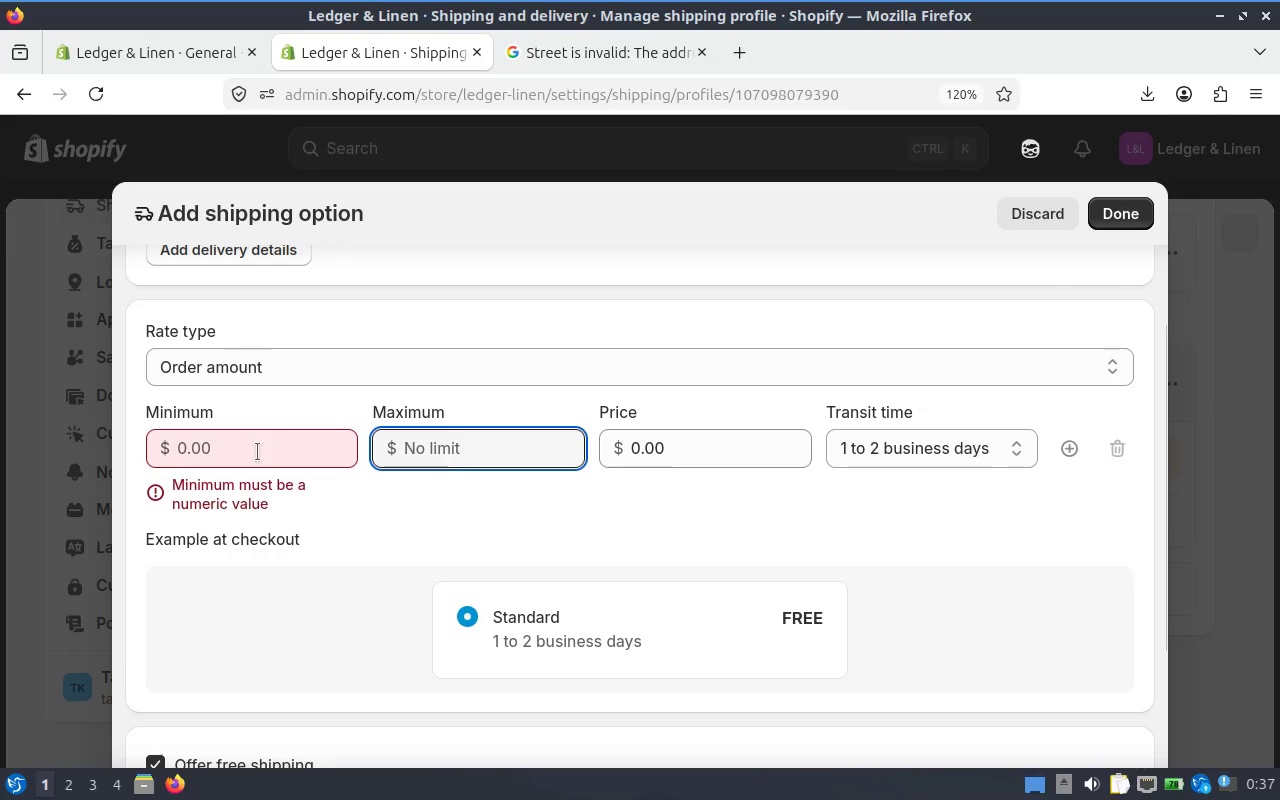 
left_click([247, 457])
 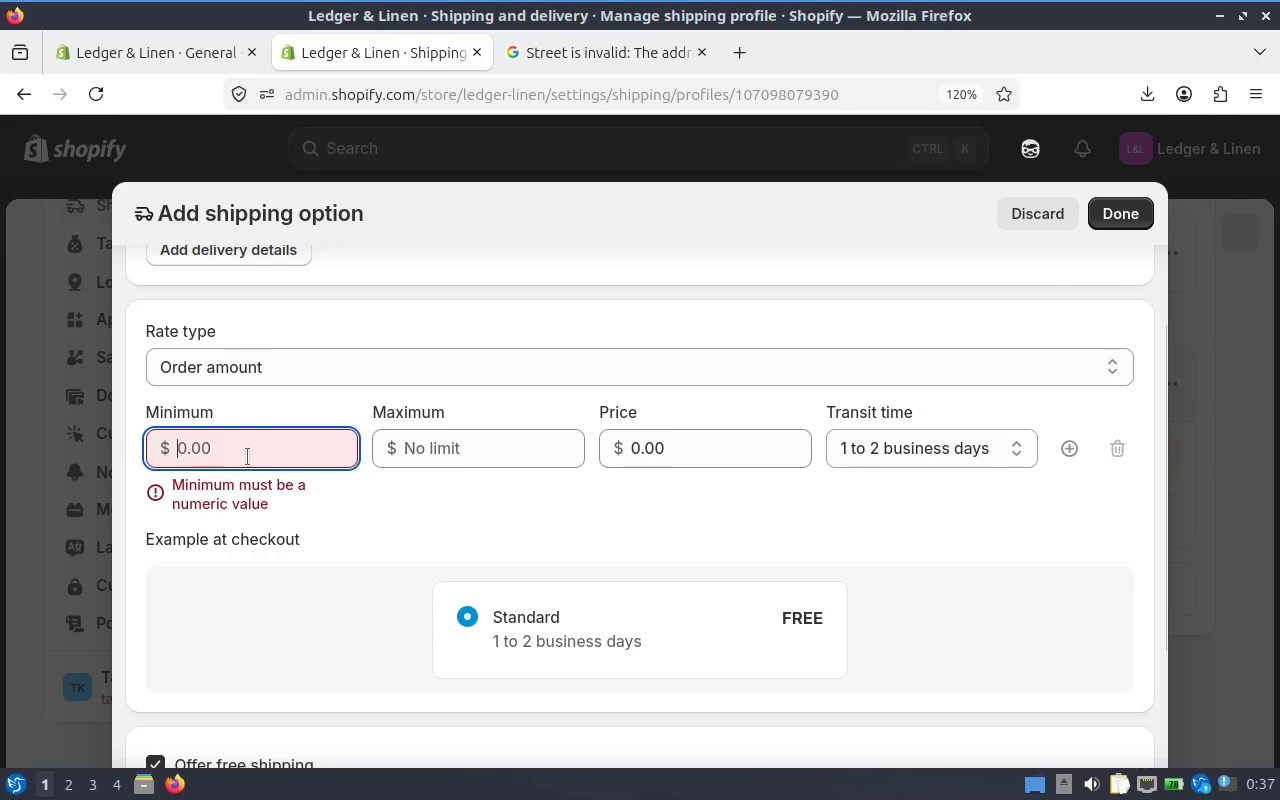 
key(0)
 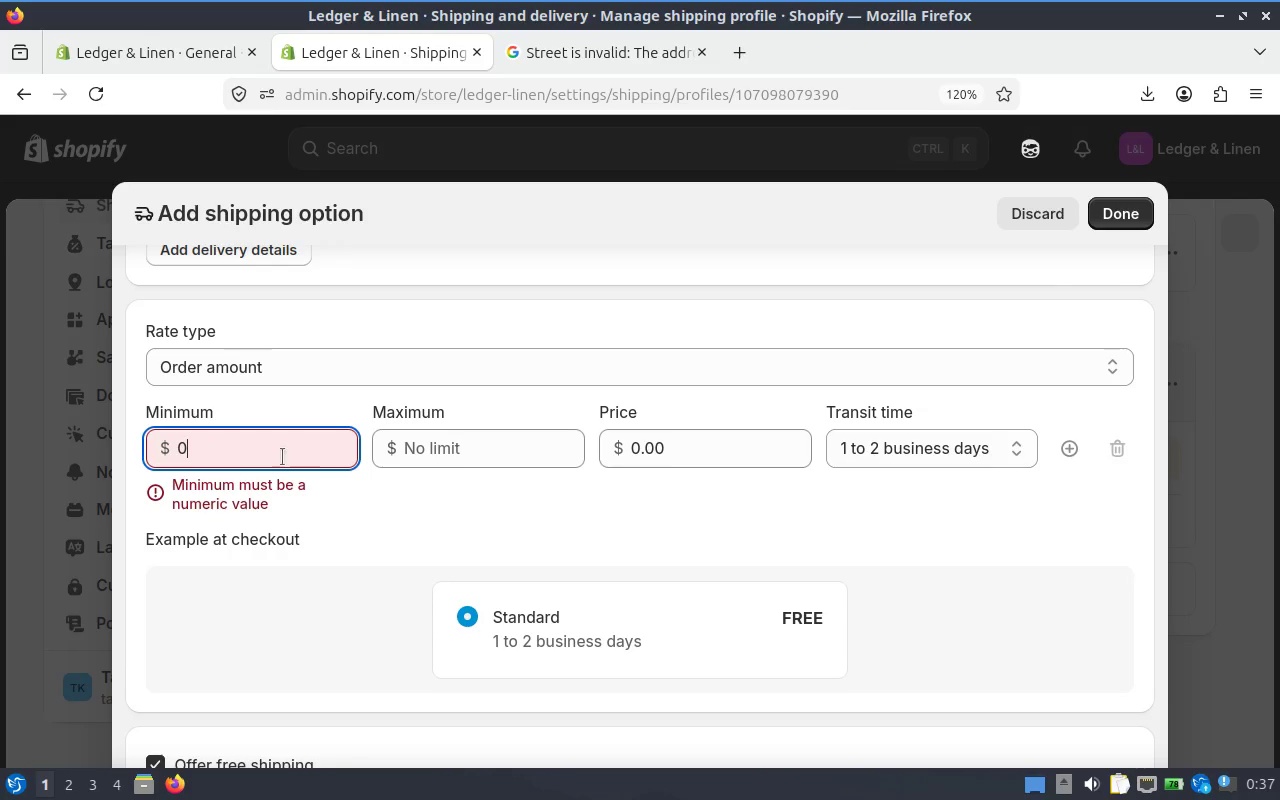 
left_click([493, 457])
 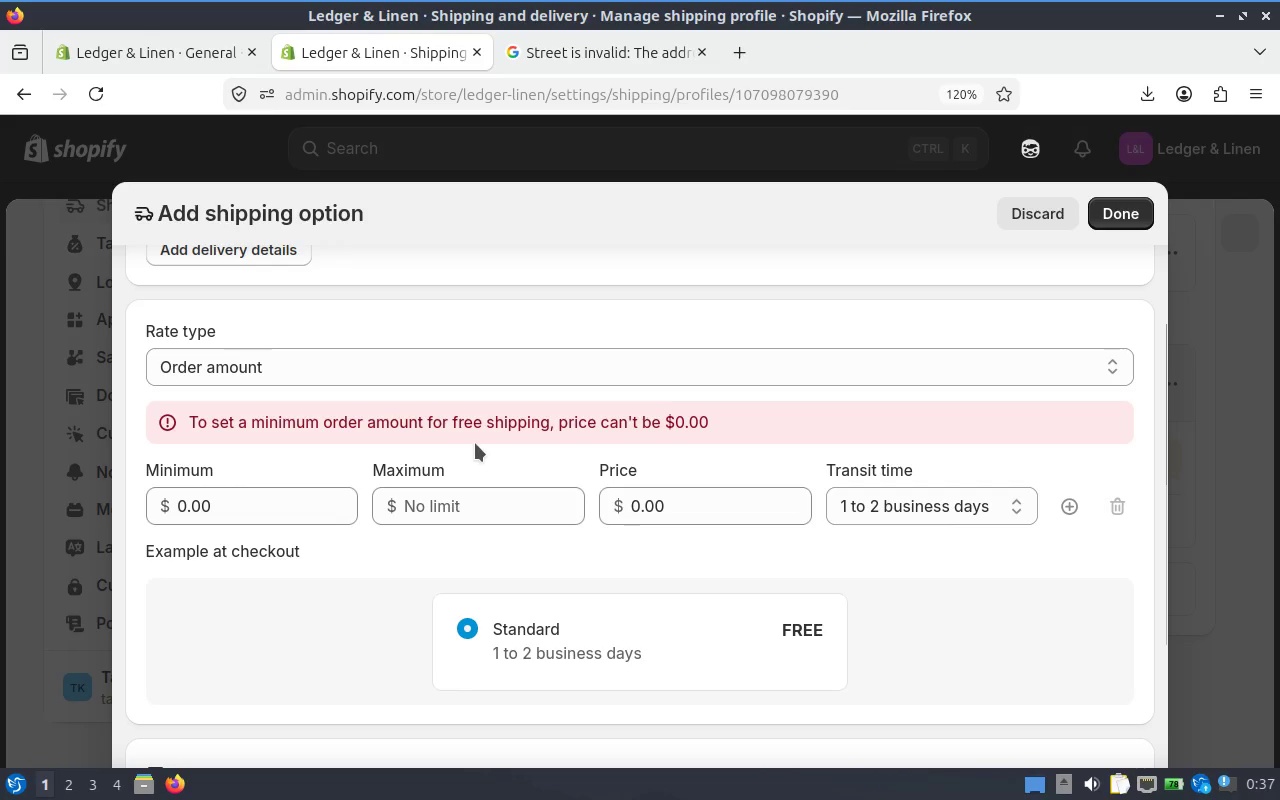 
wait(5.64)
 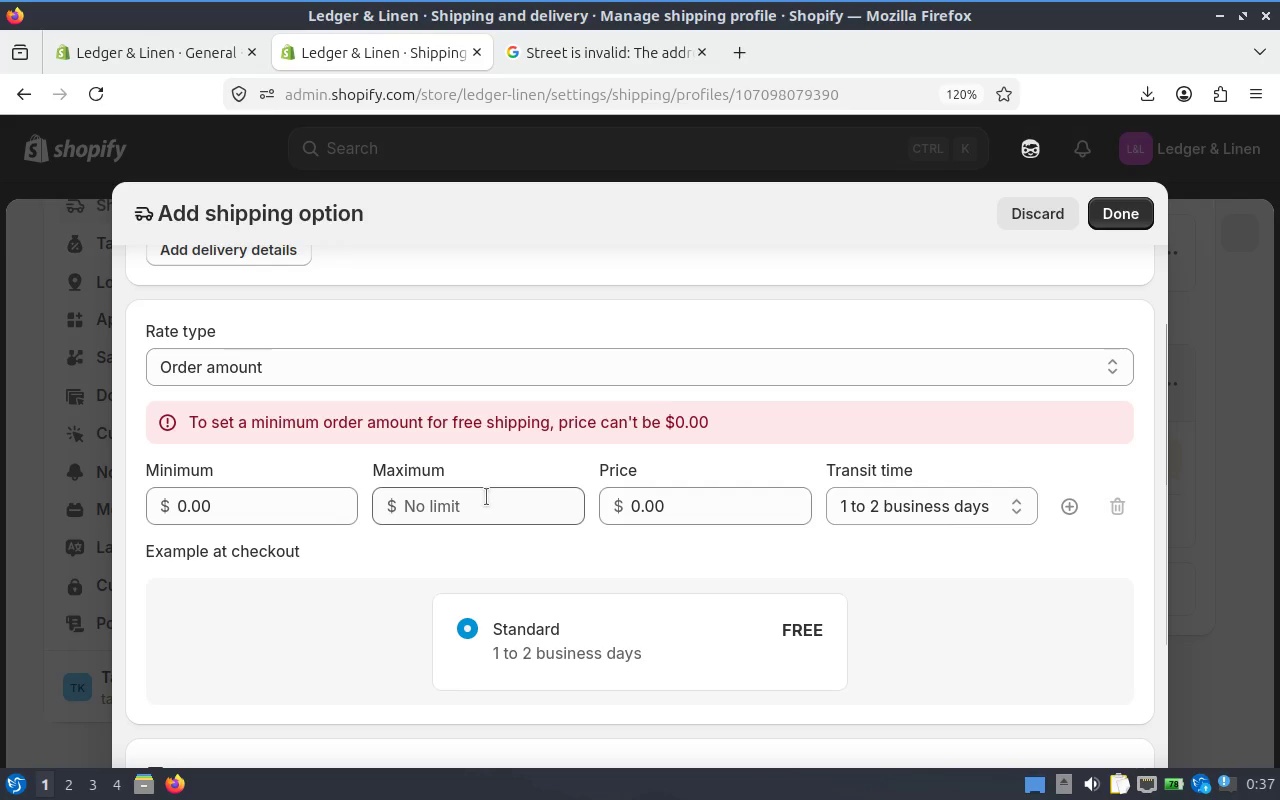 
scroll: coordinate [327, 563], scroll_direction: down, amount: 2.0
 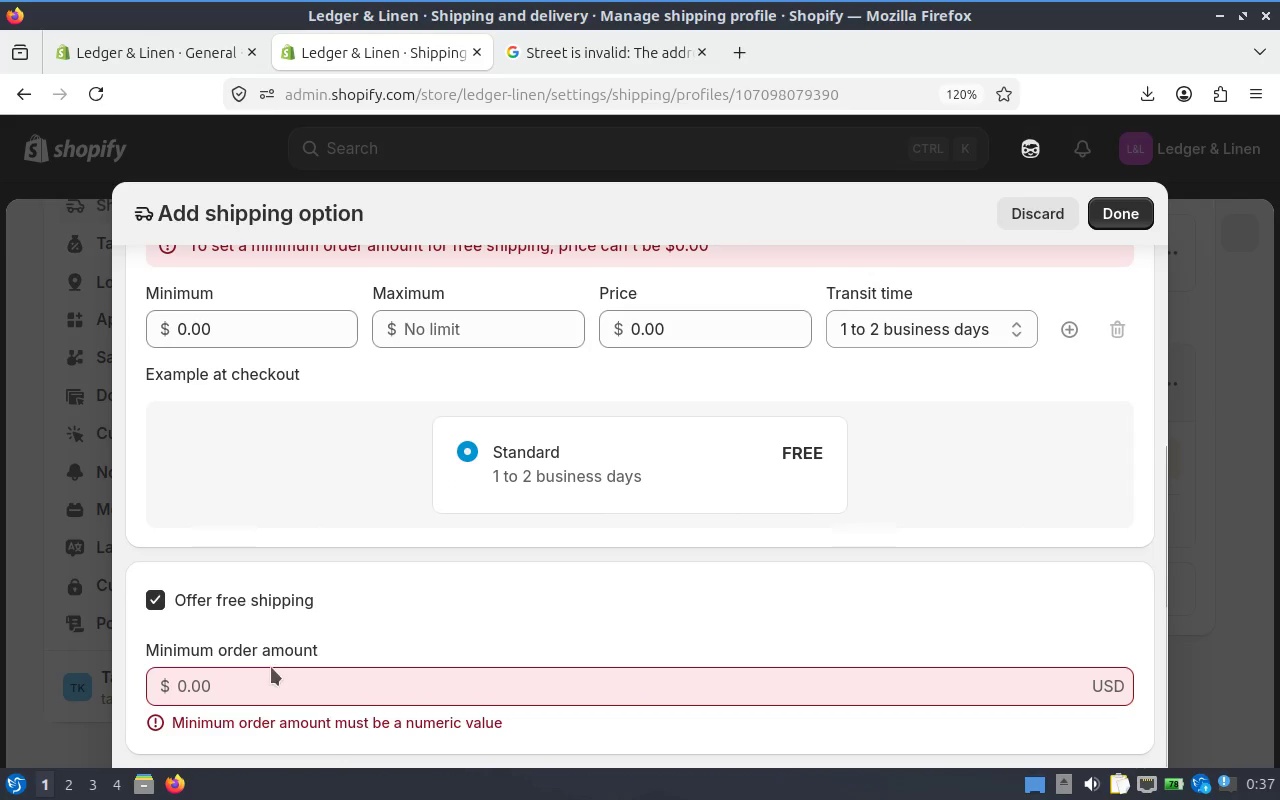 
type(0)
key(Backspace)
type(6)
key(Backspace)
type(75)
 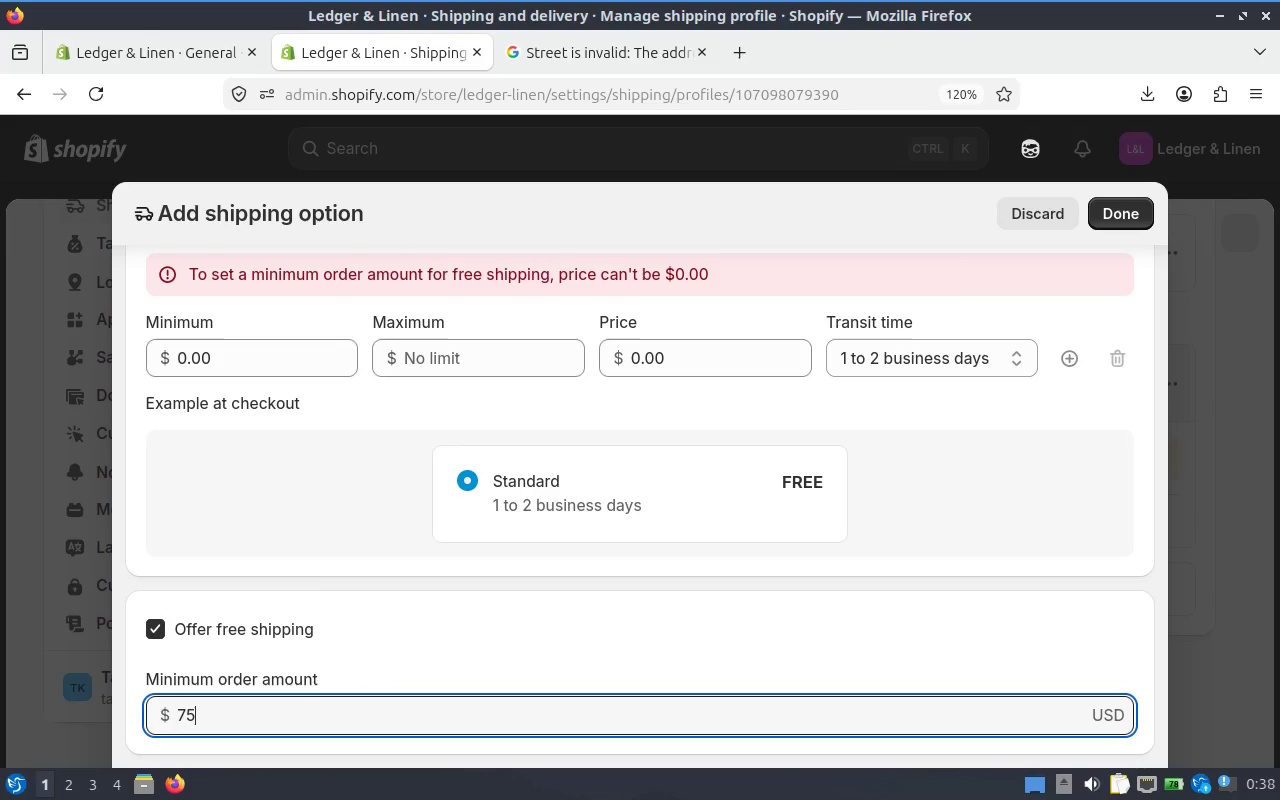 
left_click([456, 630])
 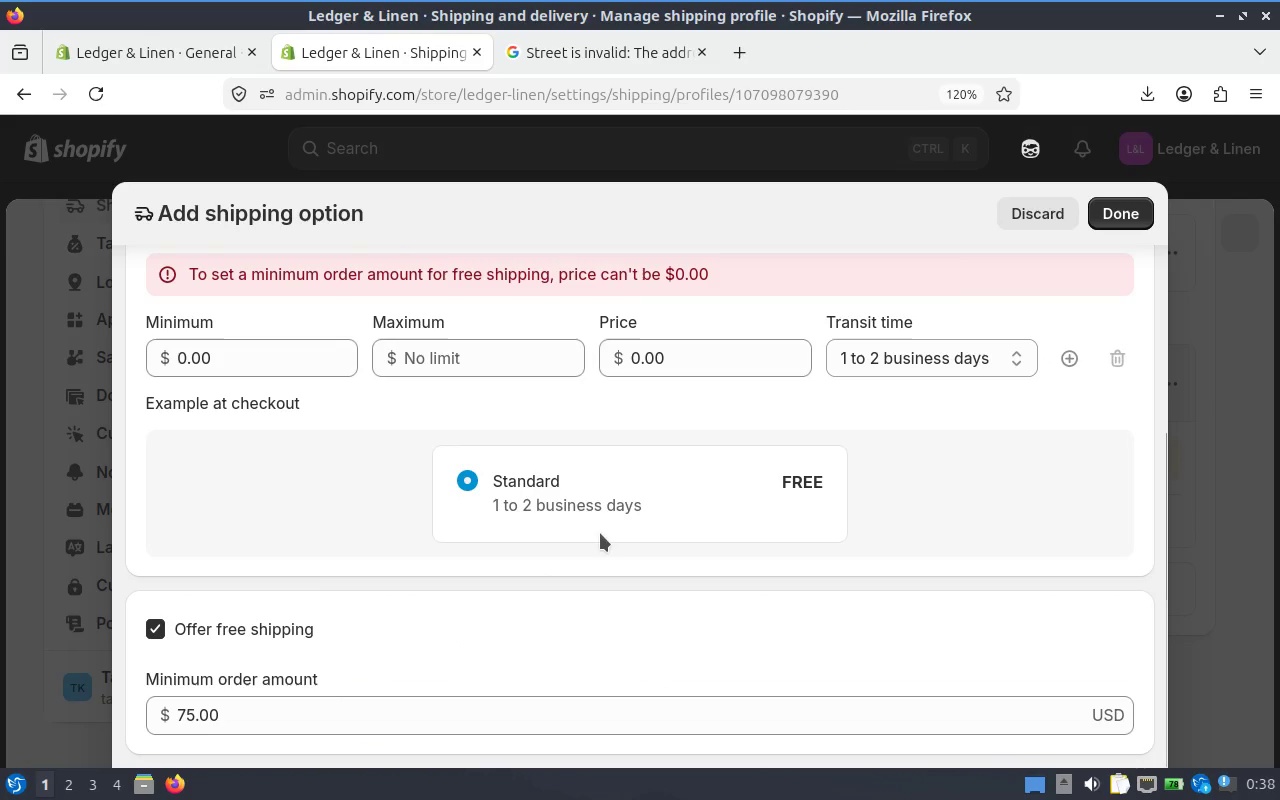 
scroll: coordinate [701, 591], scroll_direction: down, amount: 6.0
 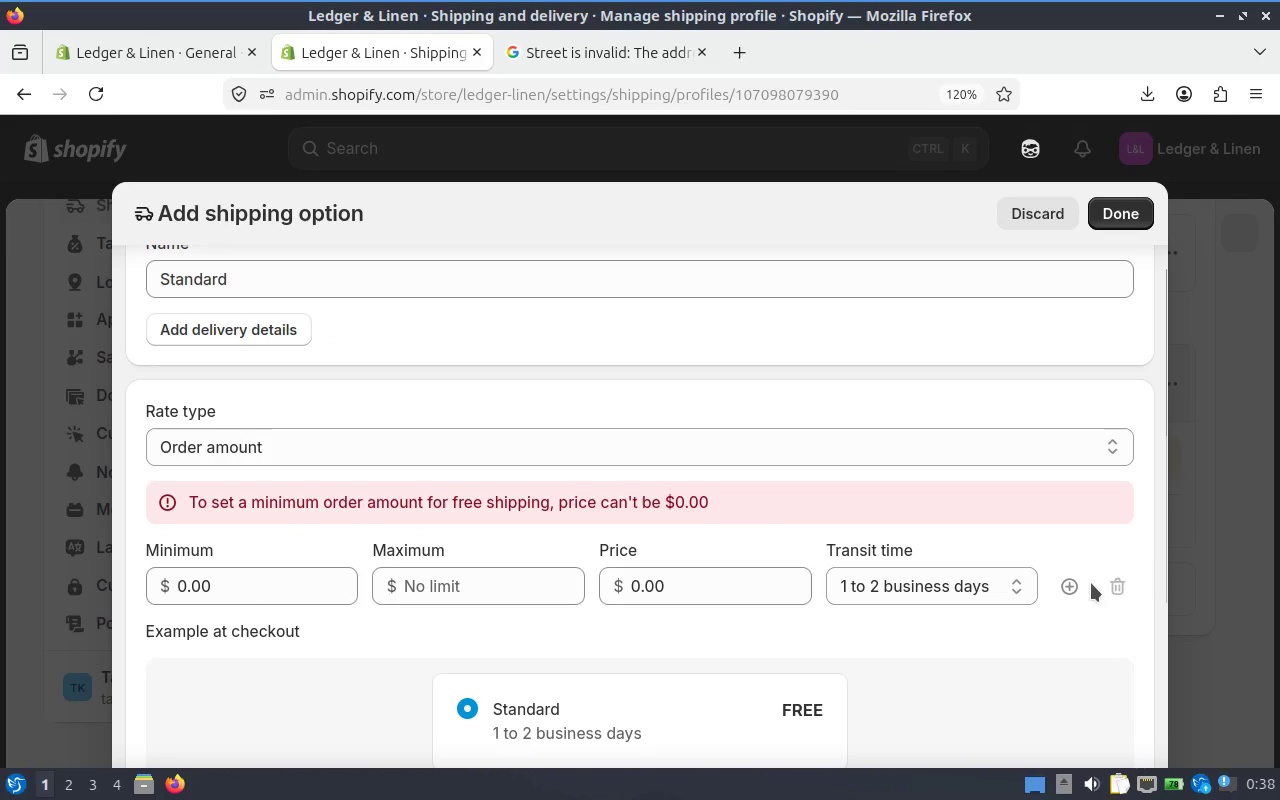 
left_click([1117, 583])
 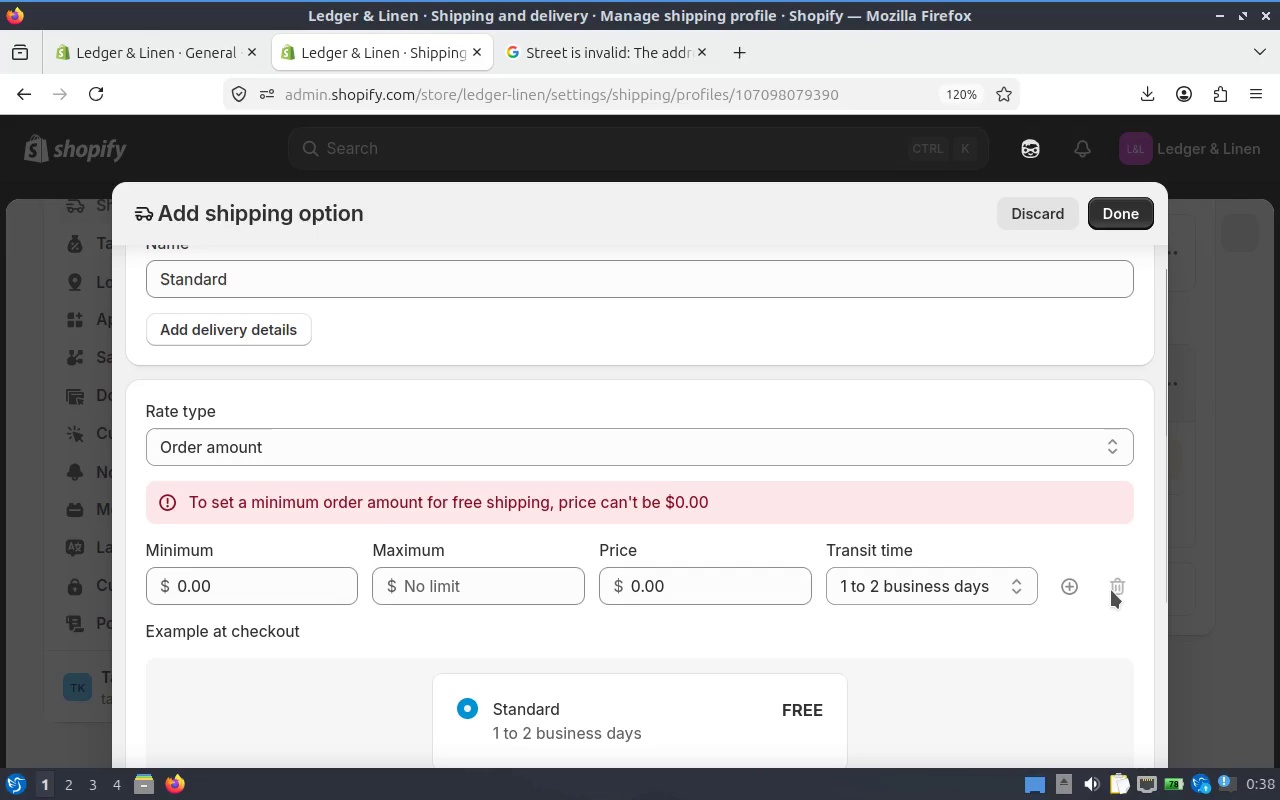 
left_click([1115, 595])
 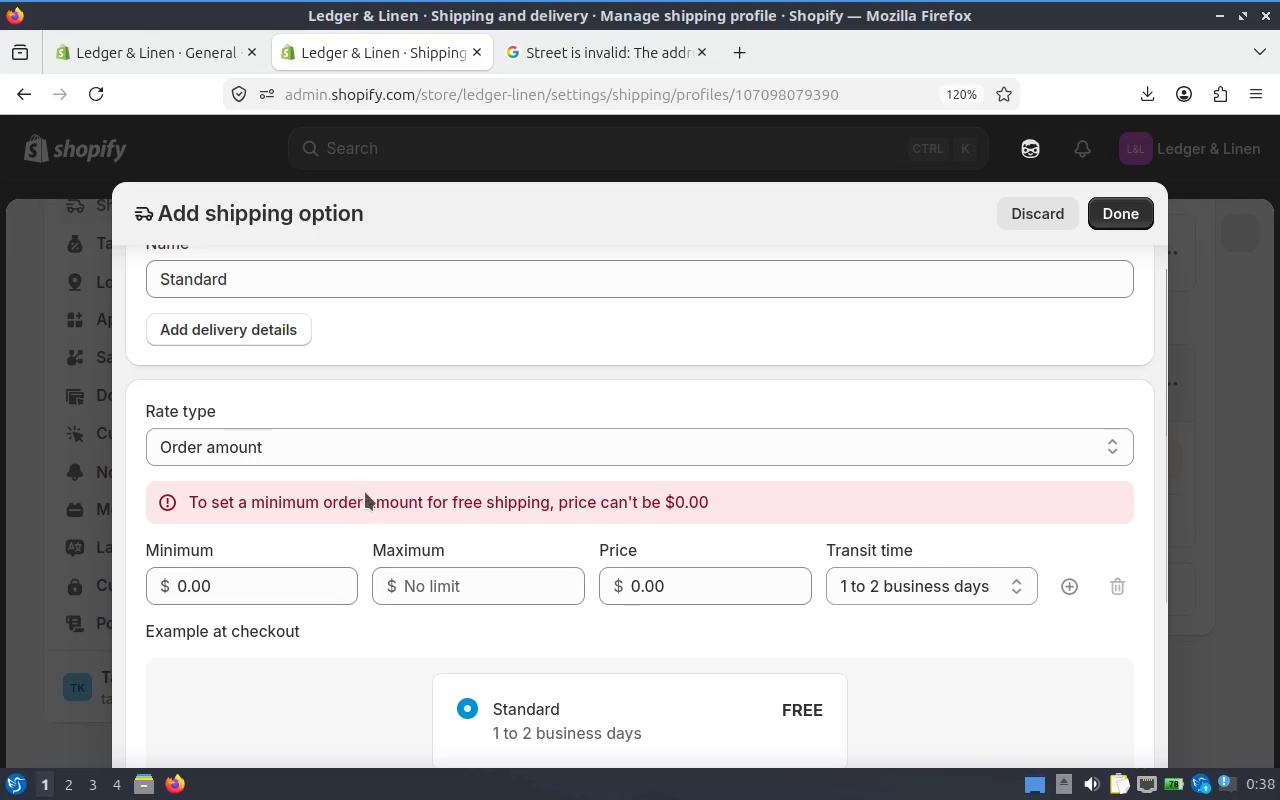 
left_click([337, 457])
 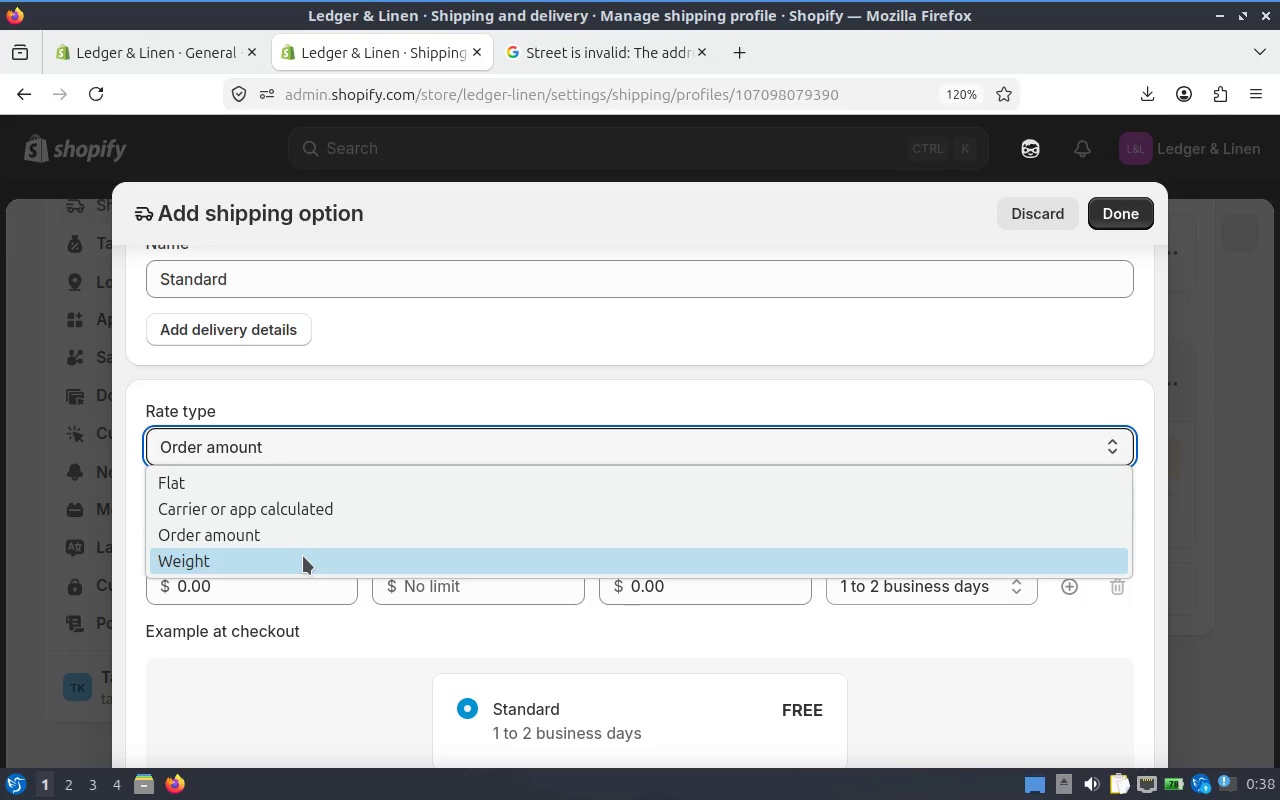 
left_click([341, 477])
 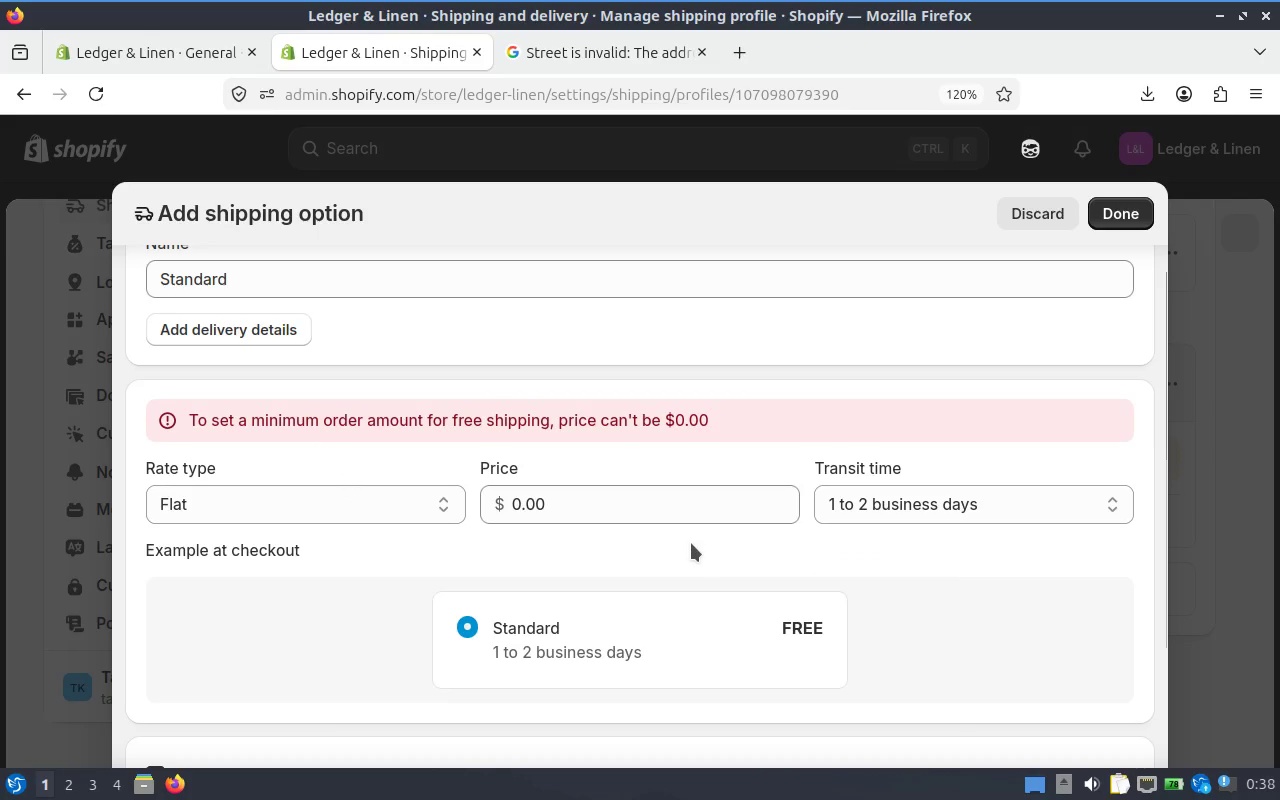 
scroll: coordinate [732, 515], scroll_direction: down, amount: 2.0
 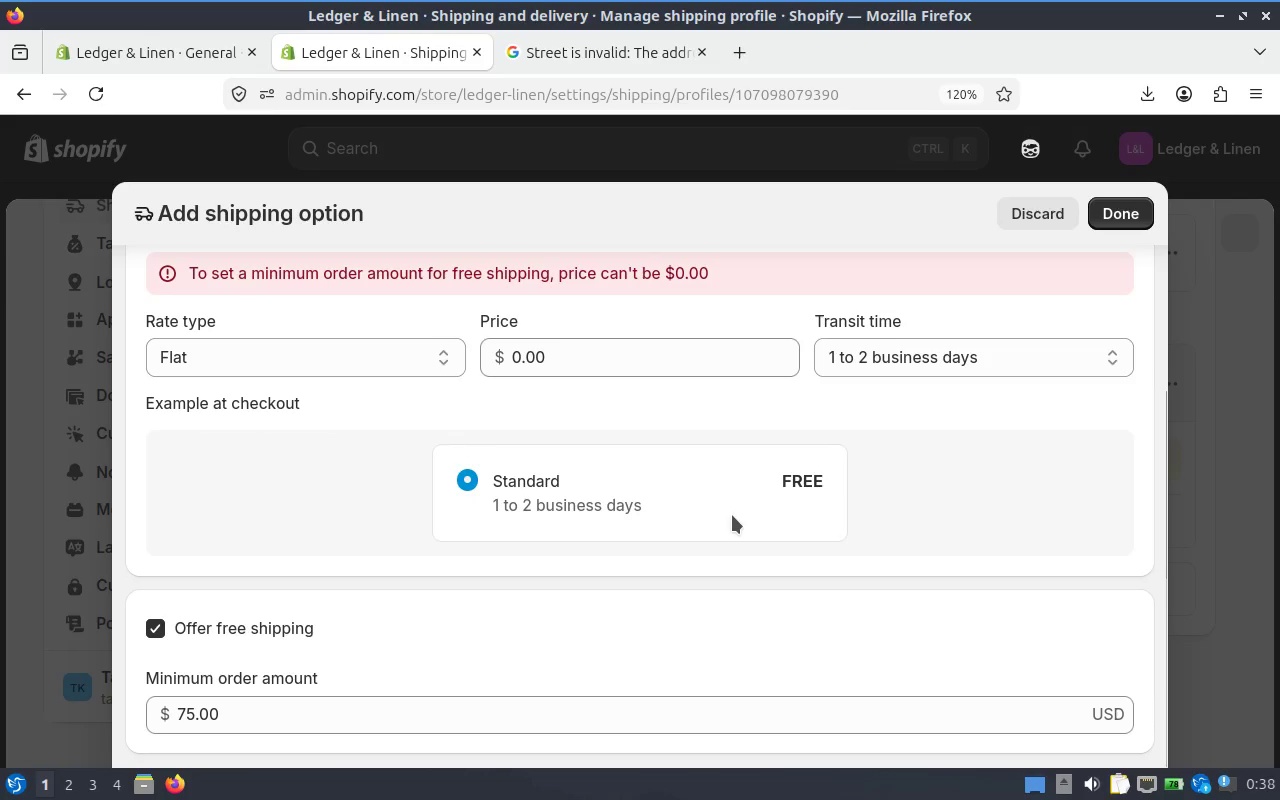 
scroll: coordinate [732, 515], scroll_direction: up, amount: 1.0
 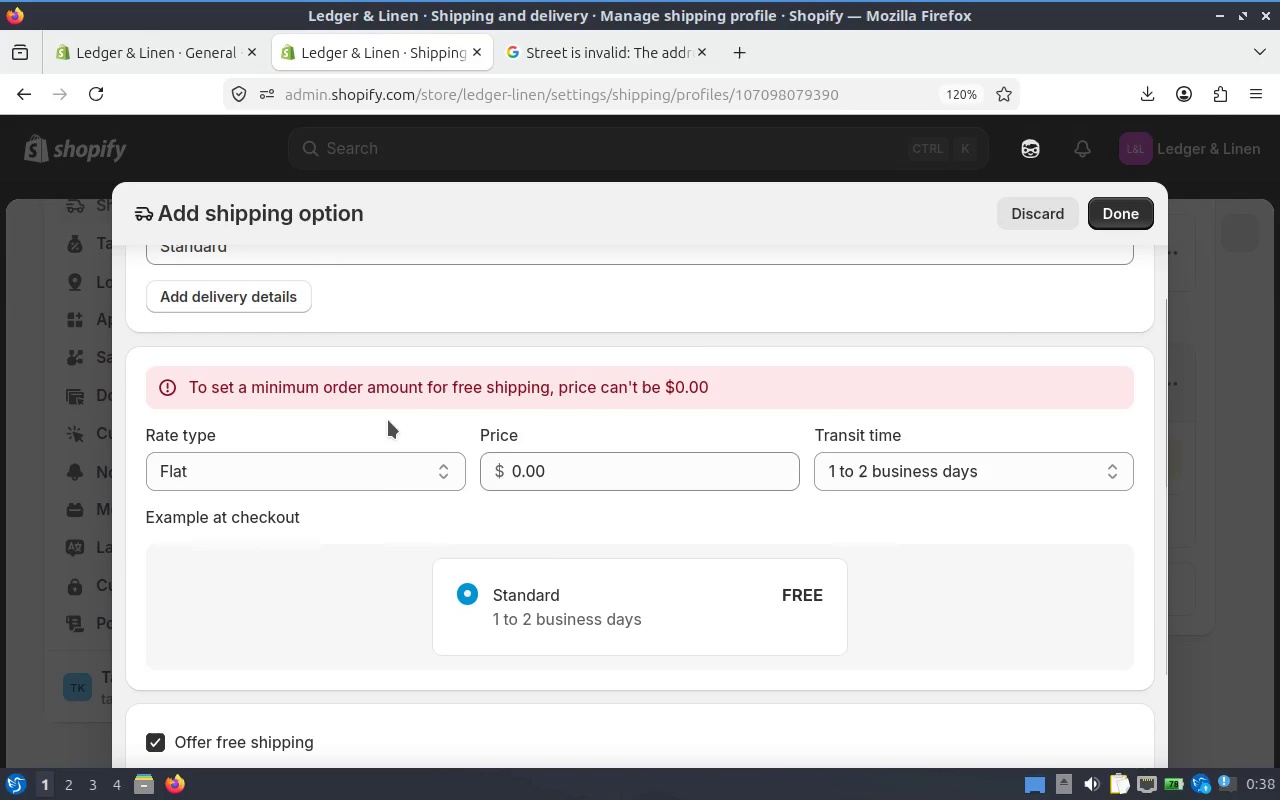 
left_click([375, 482])
 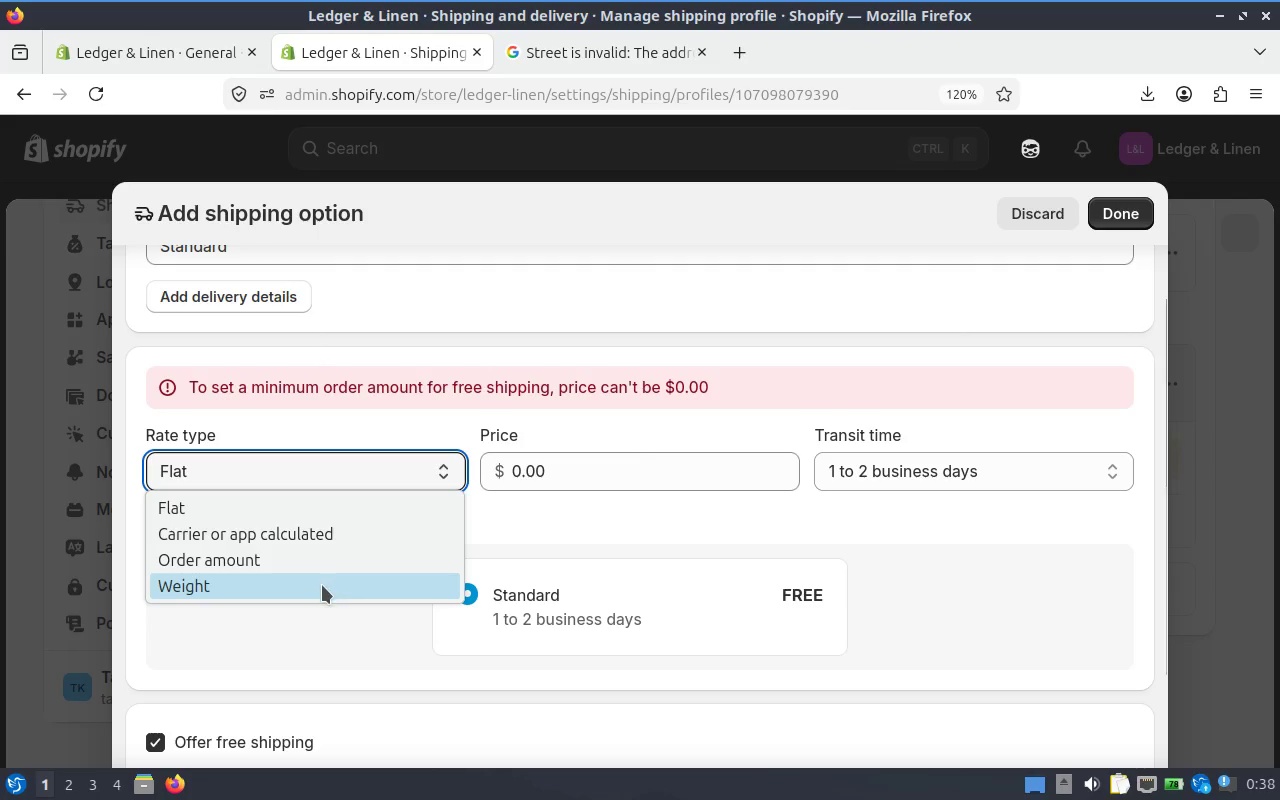 
left_click([323, 583])
 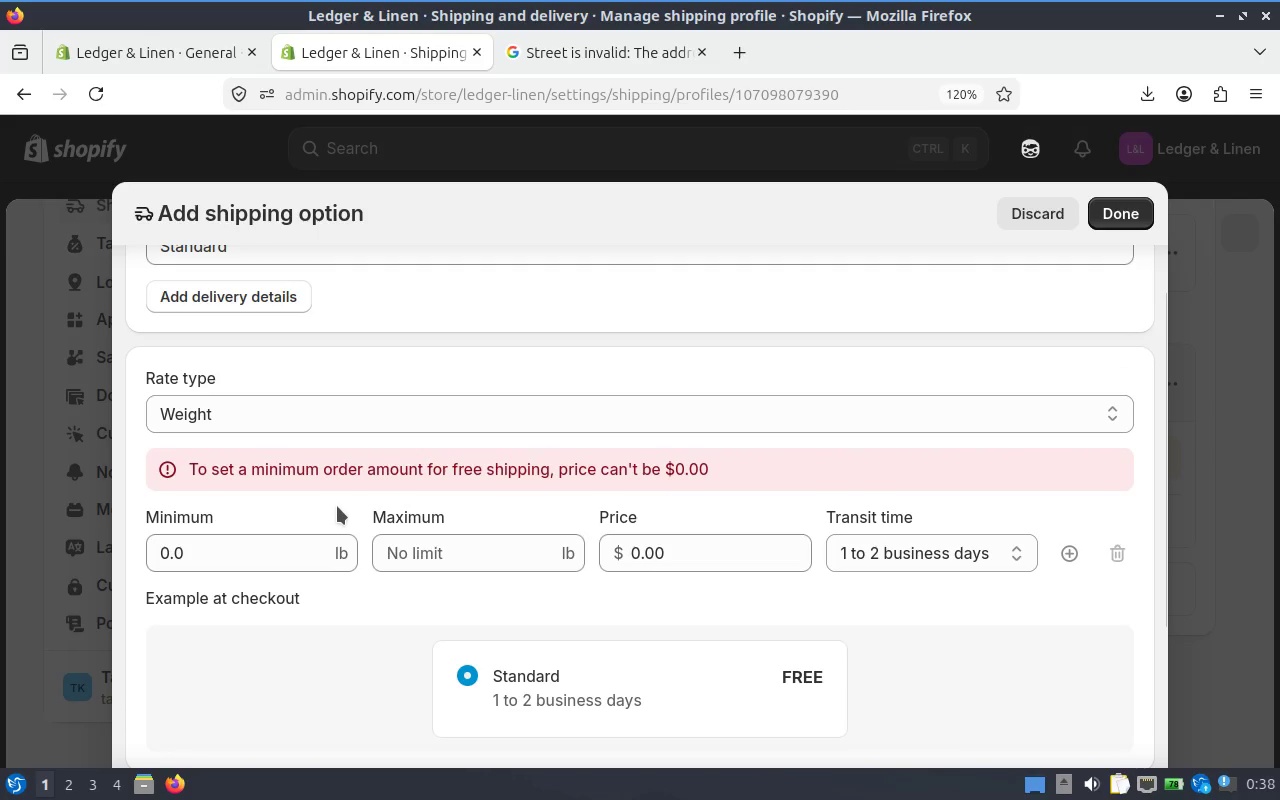 
scroll: coordinate [287, 532], scroll_direction: down, amount: 1.0
 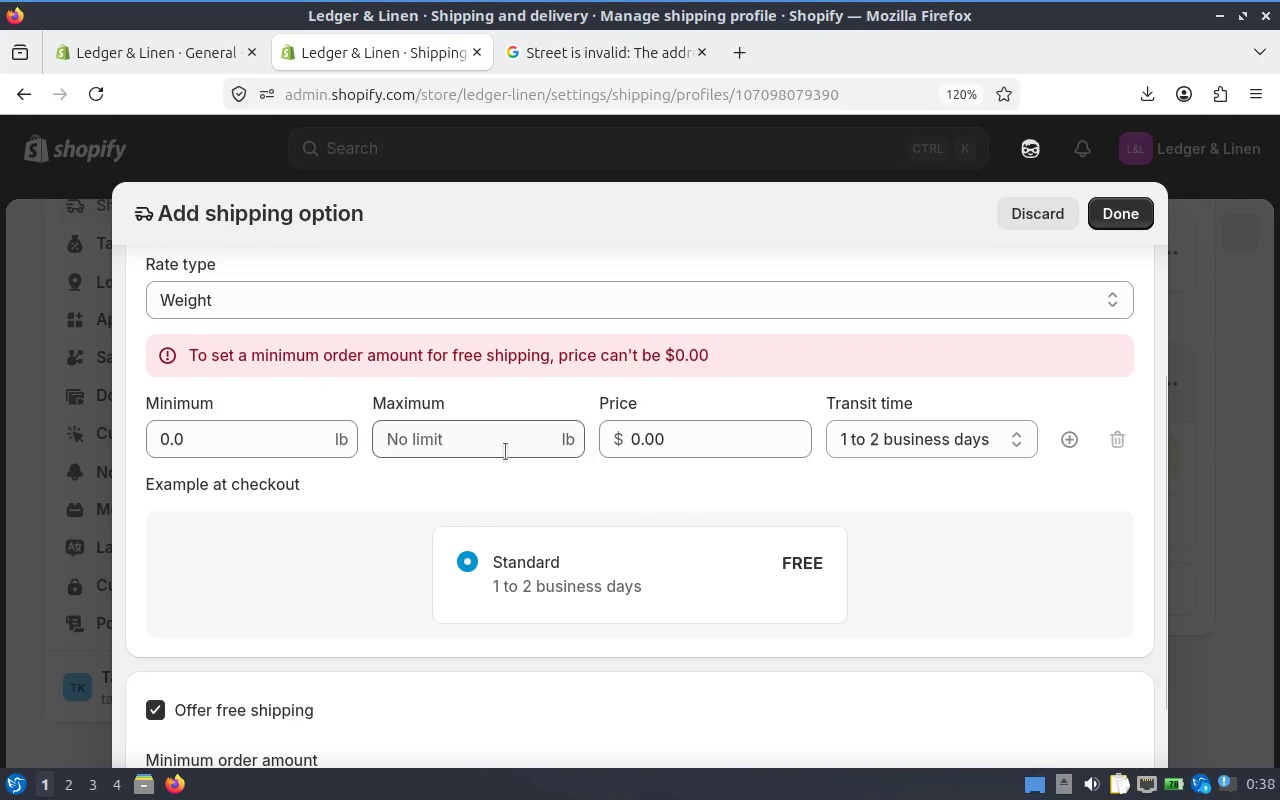 
left_click_drag(start_coordinate=[721, 446], to_coordinate=[543, 432])
 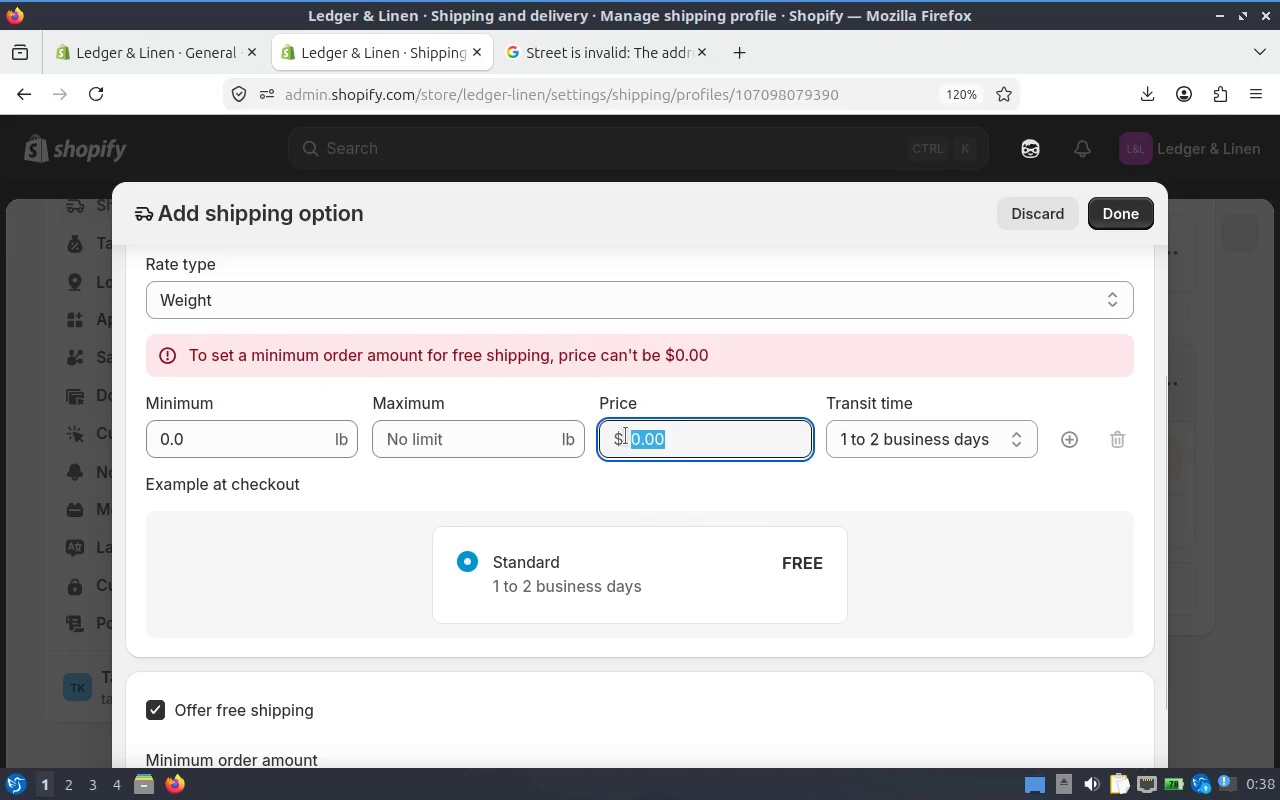 
type(765)
 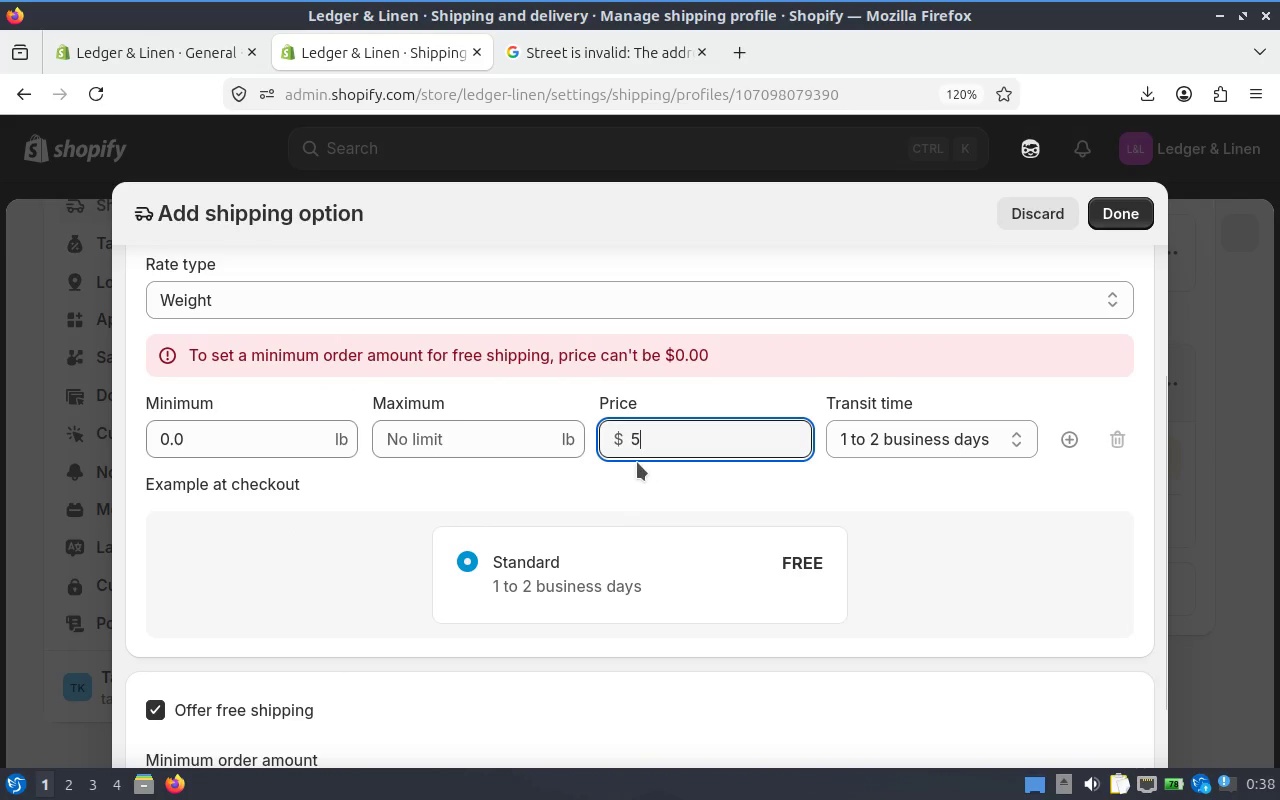 
left_click_drag(start_coordinate=[665, 447], to_coordinate=[541, 432])
 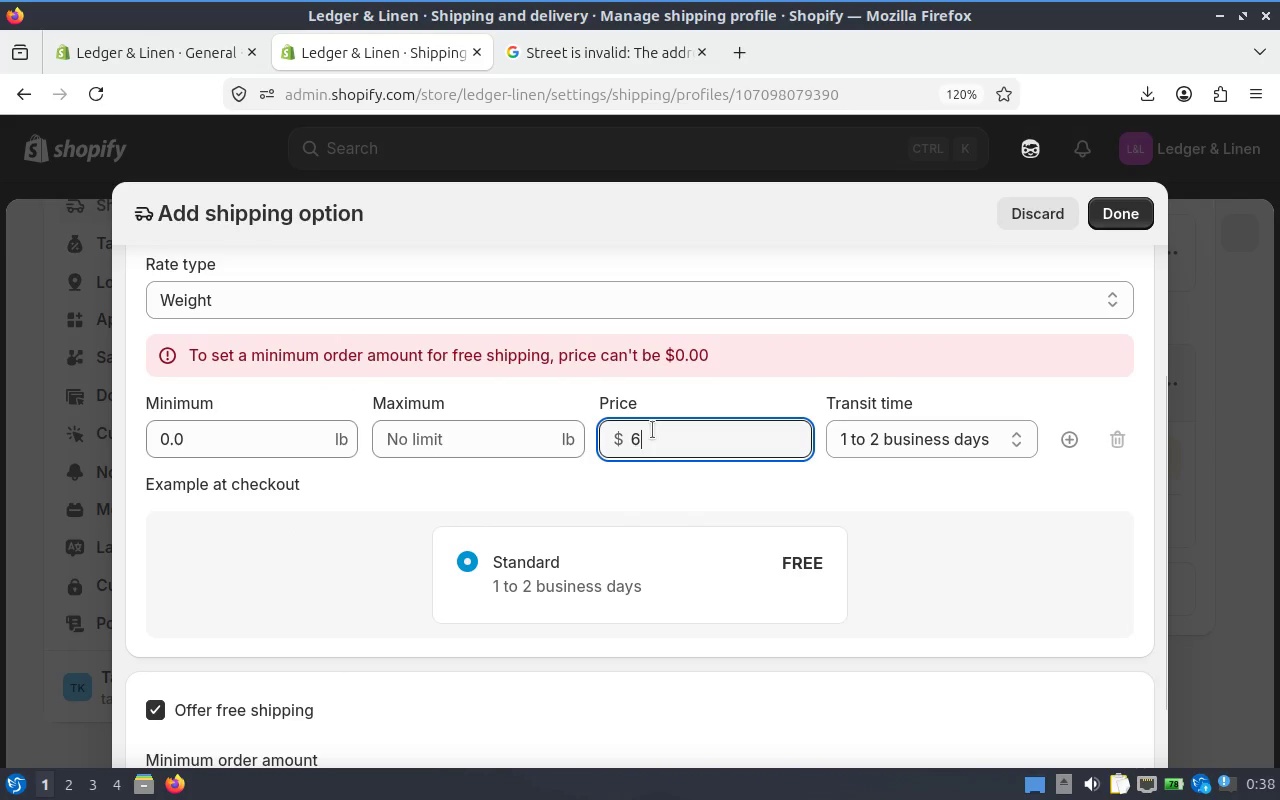 
left_click_drag(start_coordinate=[657, 431], to_coordinate=[585, 428])
 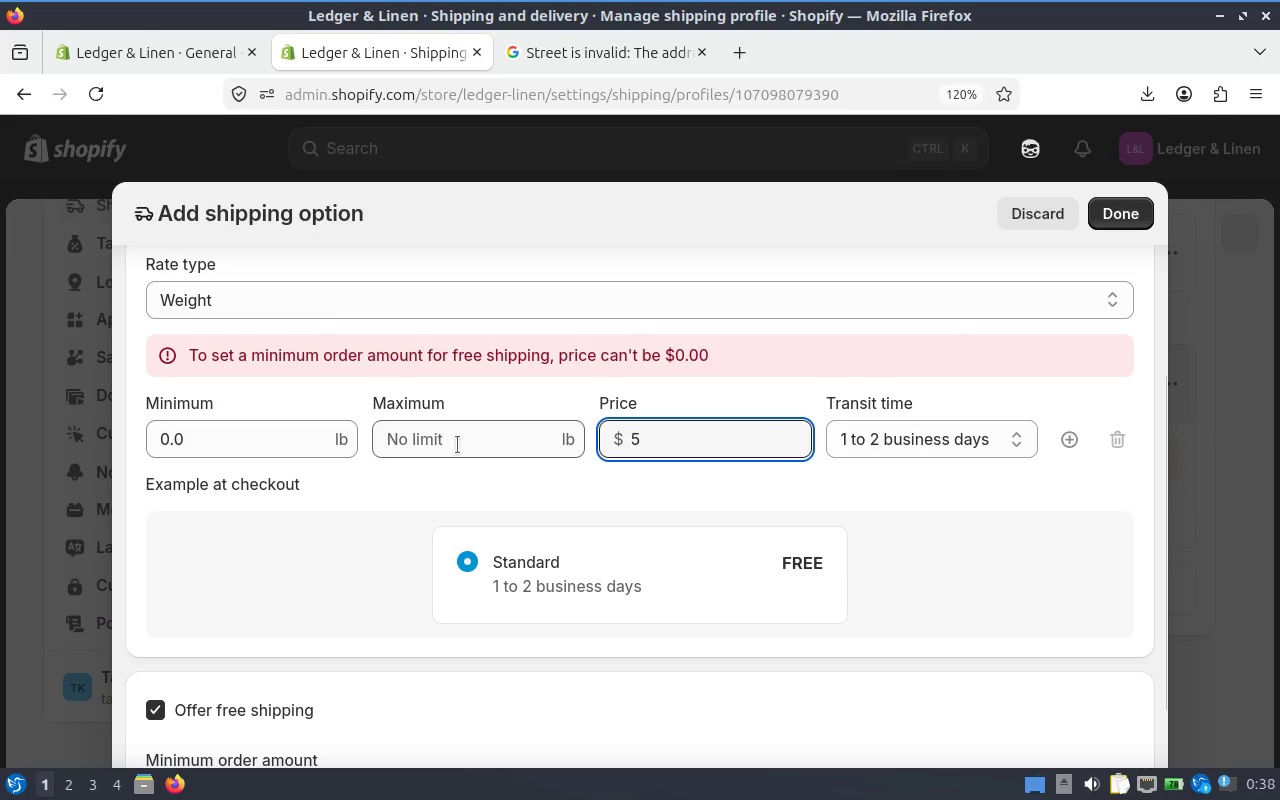 
left_click([457, 447])
 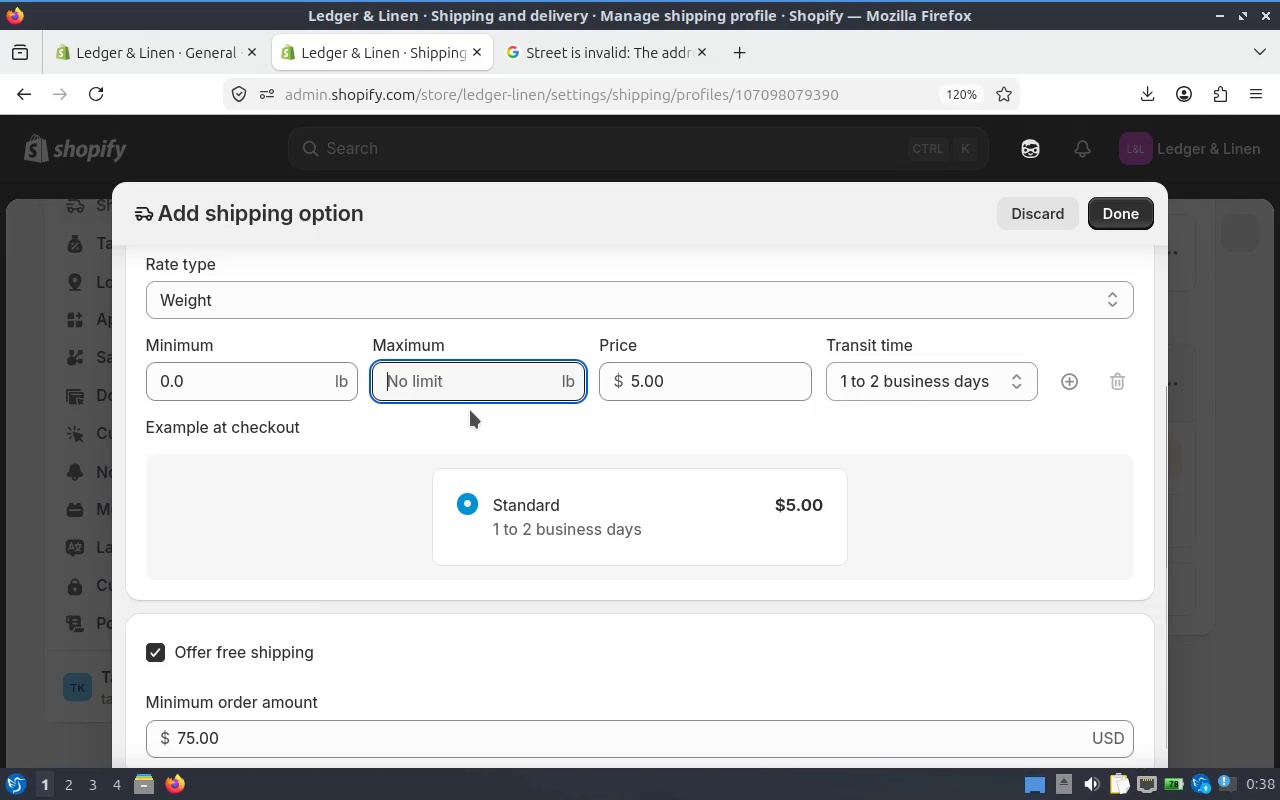 
type(6)
key(Backspace)
type(75)
 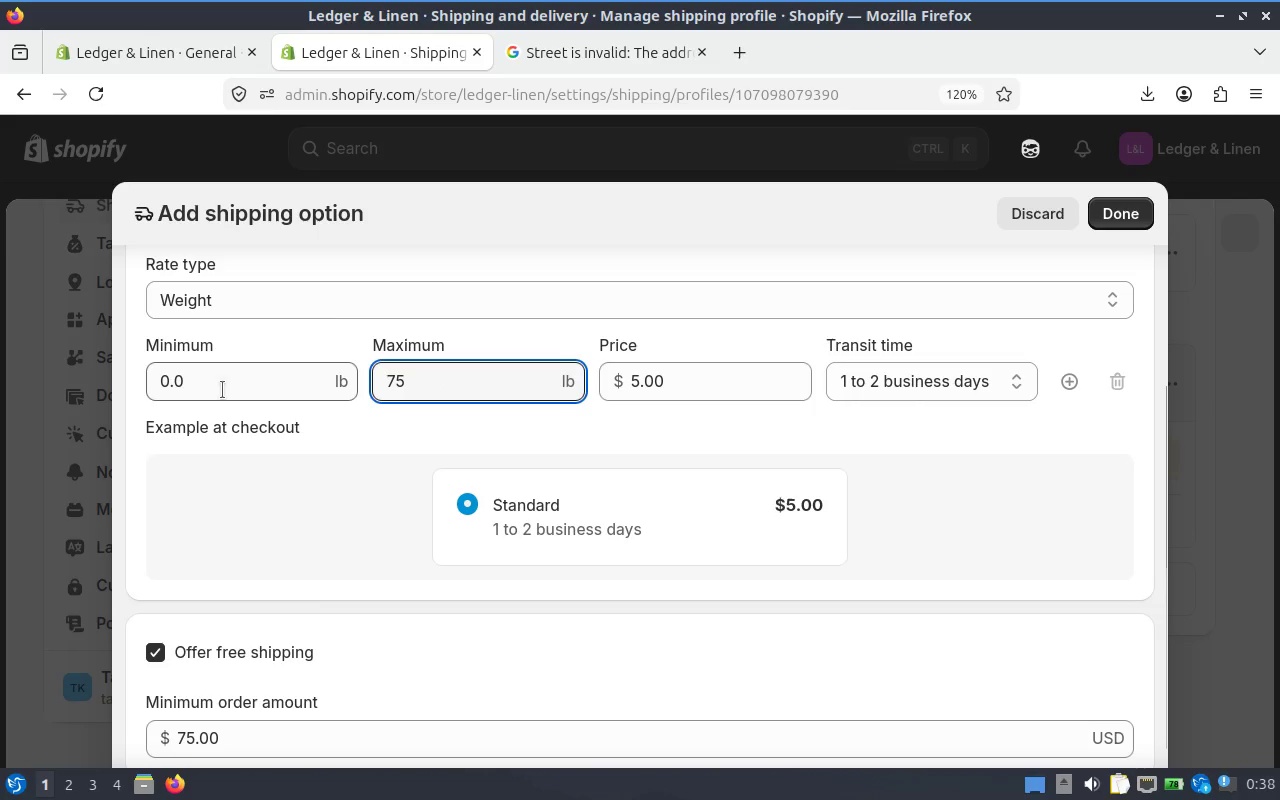 
left_click([225, 398])
 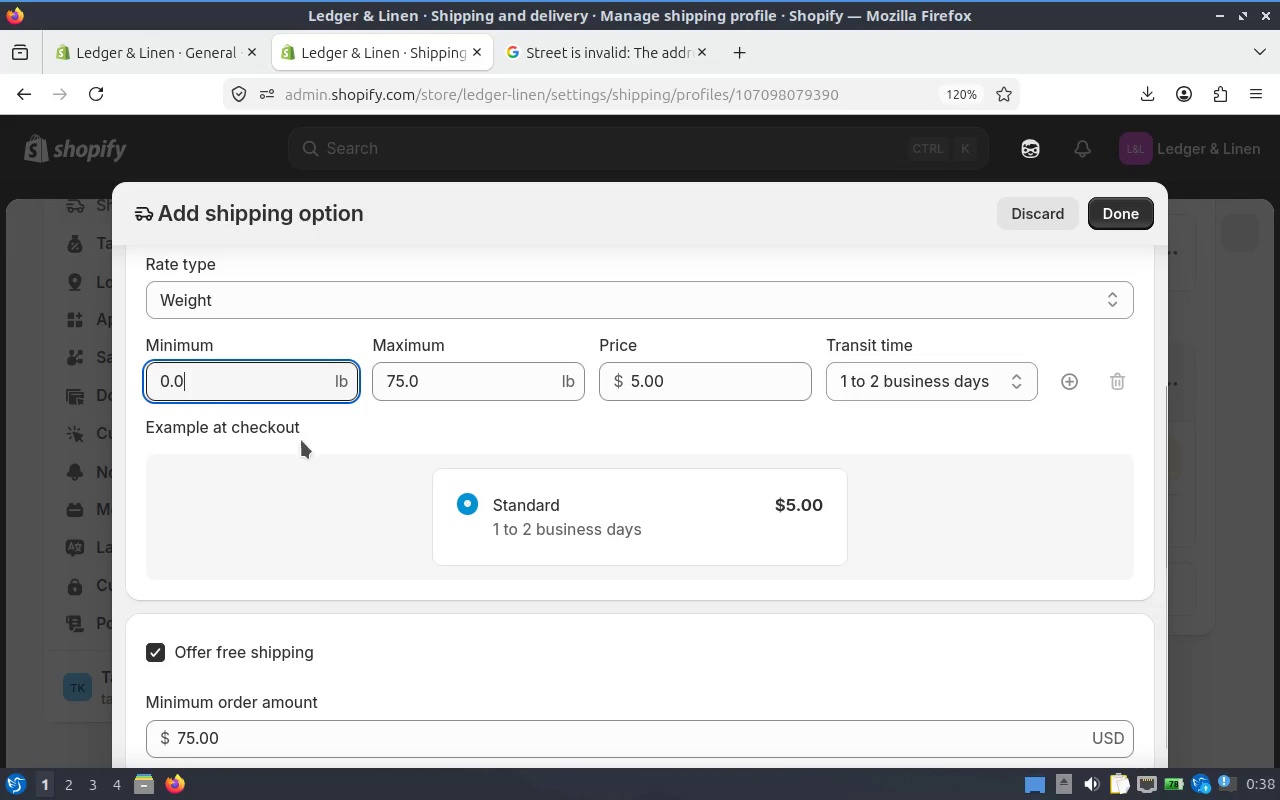 
left_click([338, 458])
 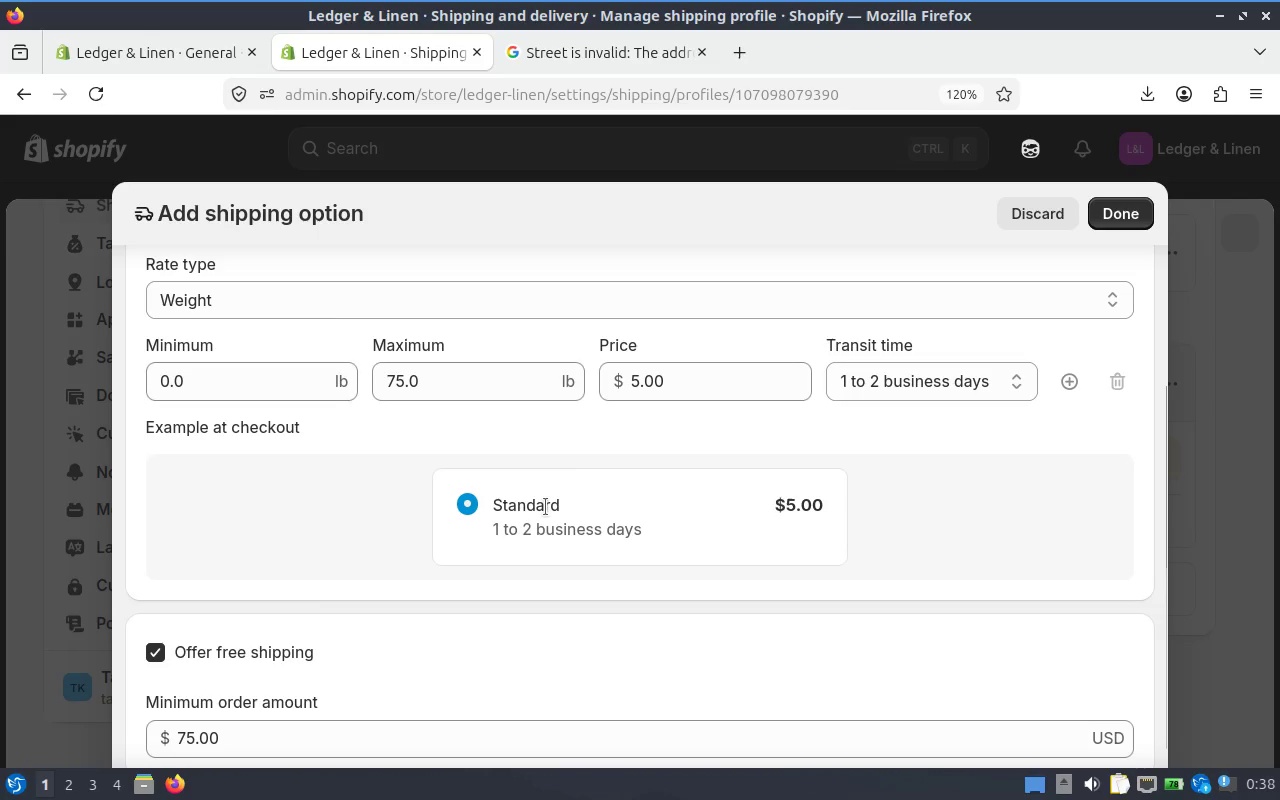 
scroll: coordinate [827, 453], scroll_direction: up, amount: 1.0
 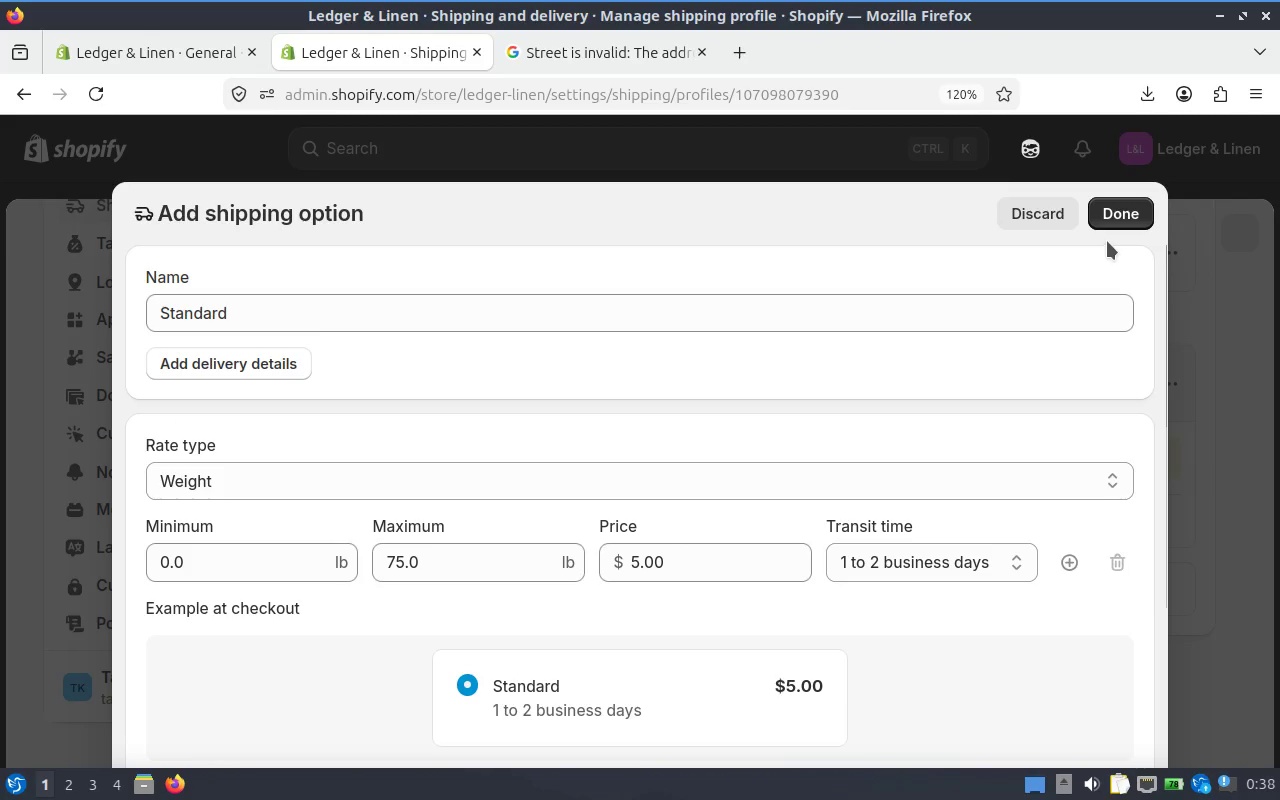 
left_click([1117, 226])
 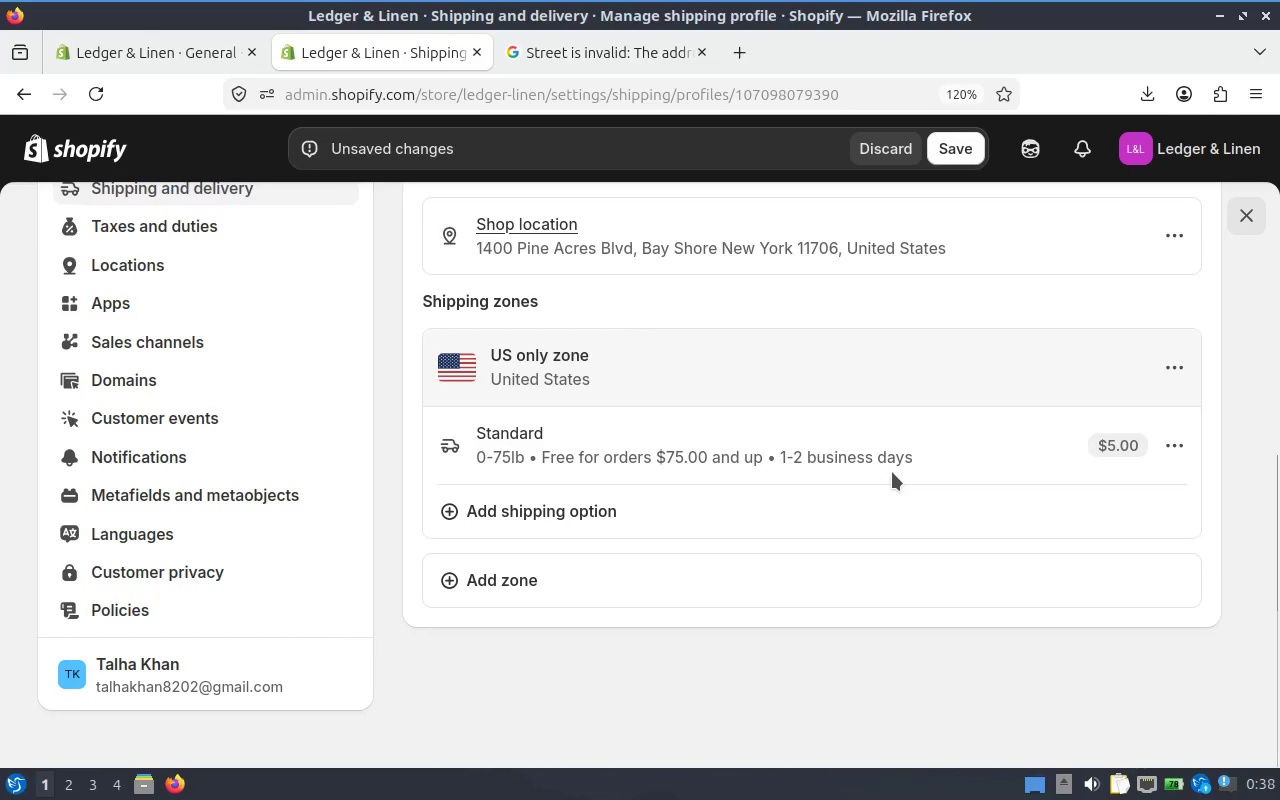 
wait(10.49)
 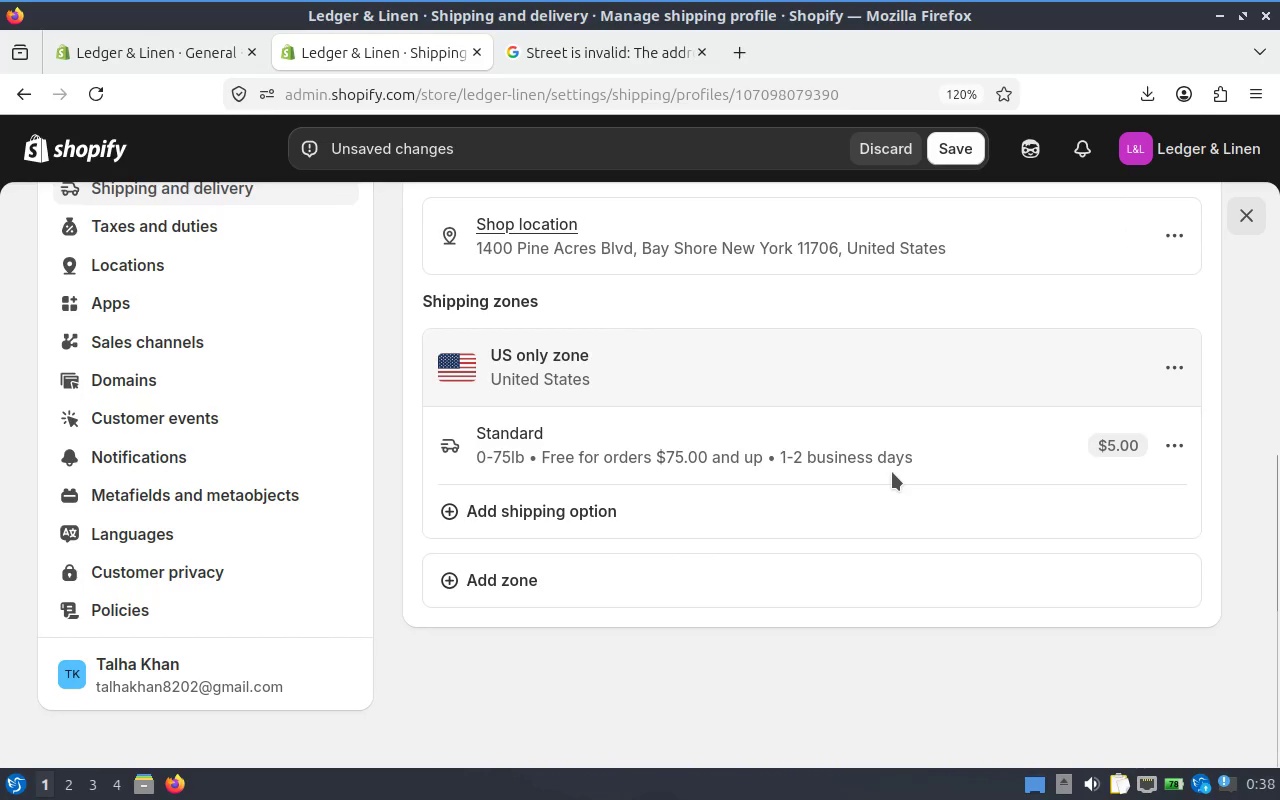 
left_click([965, 155])
 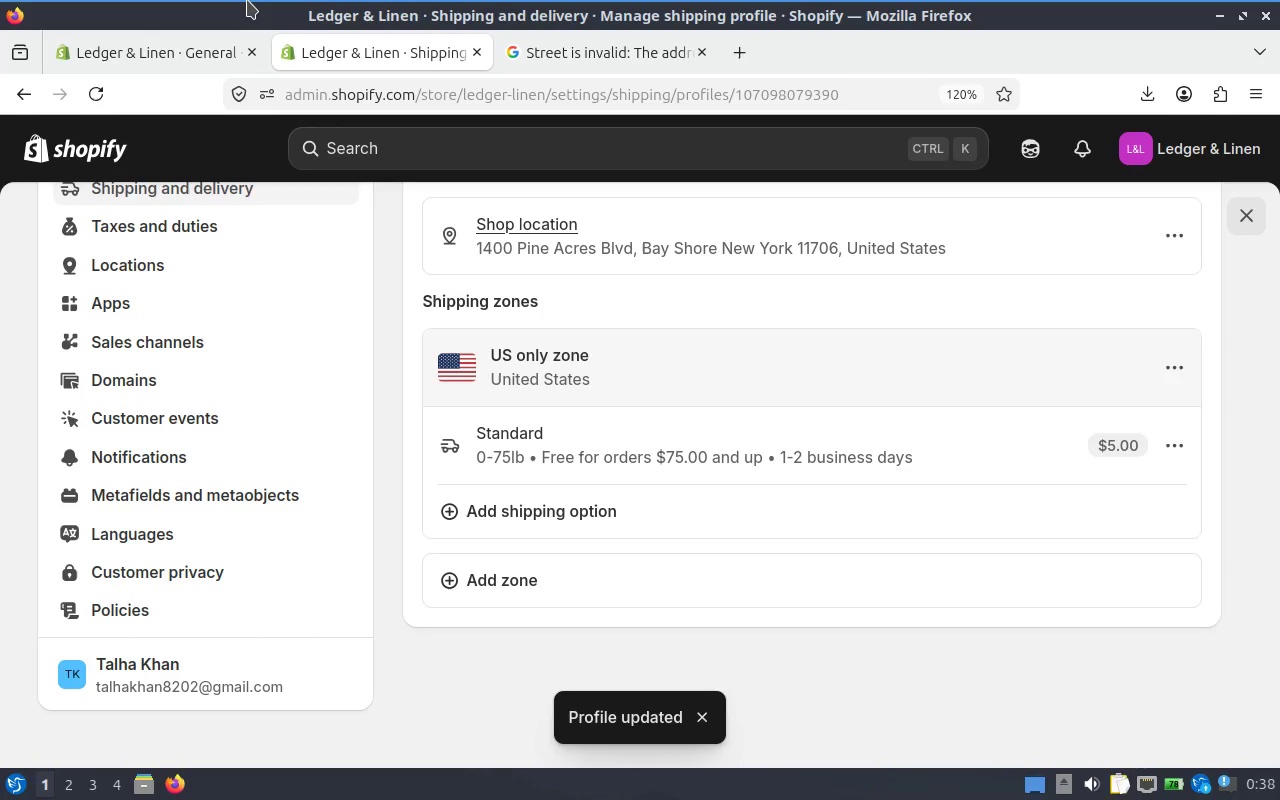 
wait(8.53)
 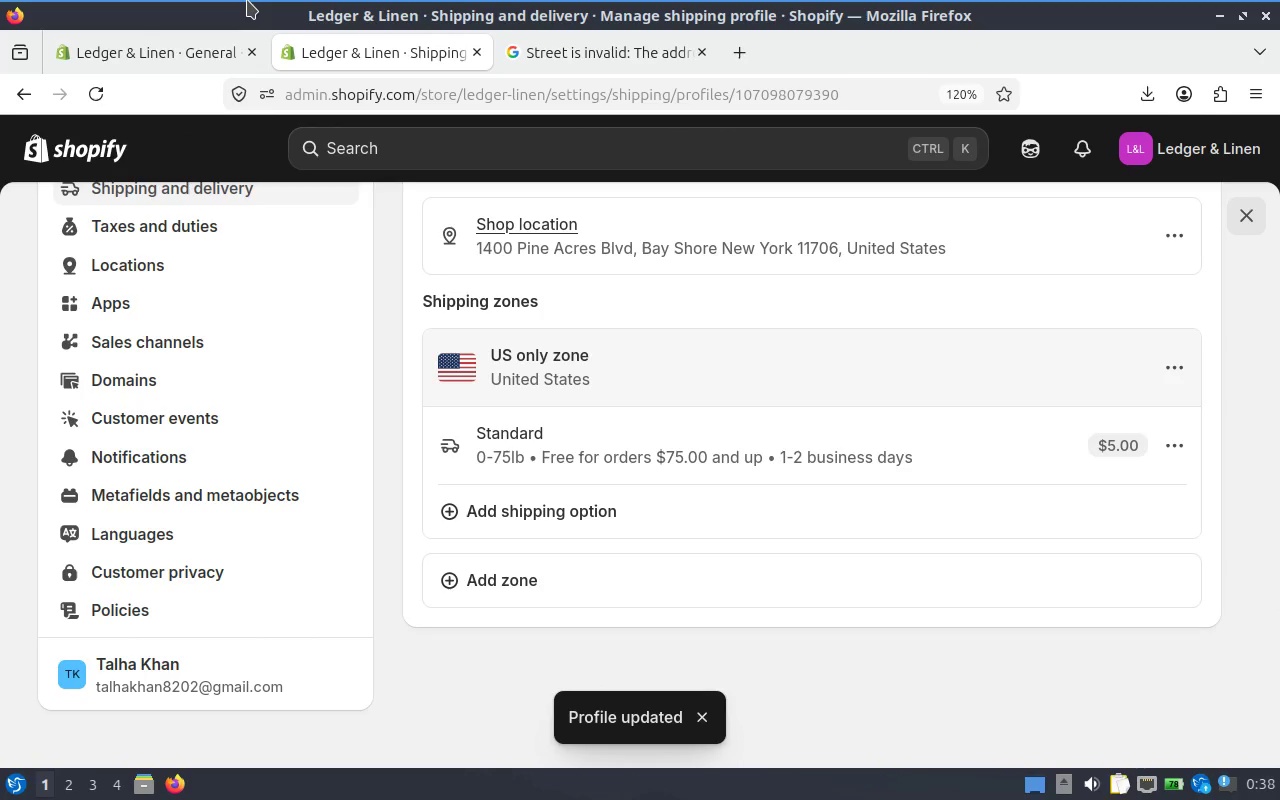 
scroll: coordinate [572, 427], scroll_direction: up, amount: 6.0
 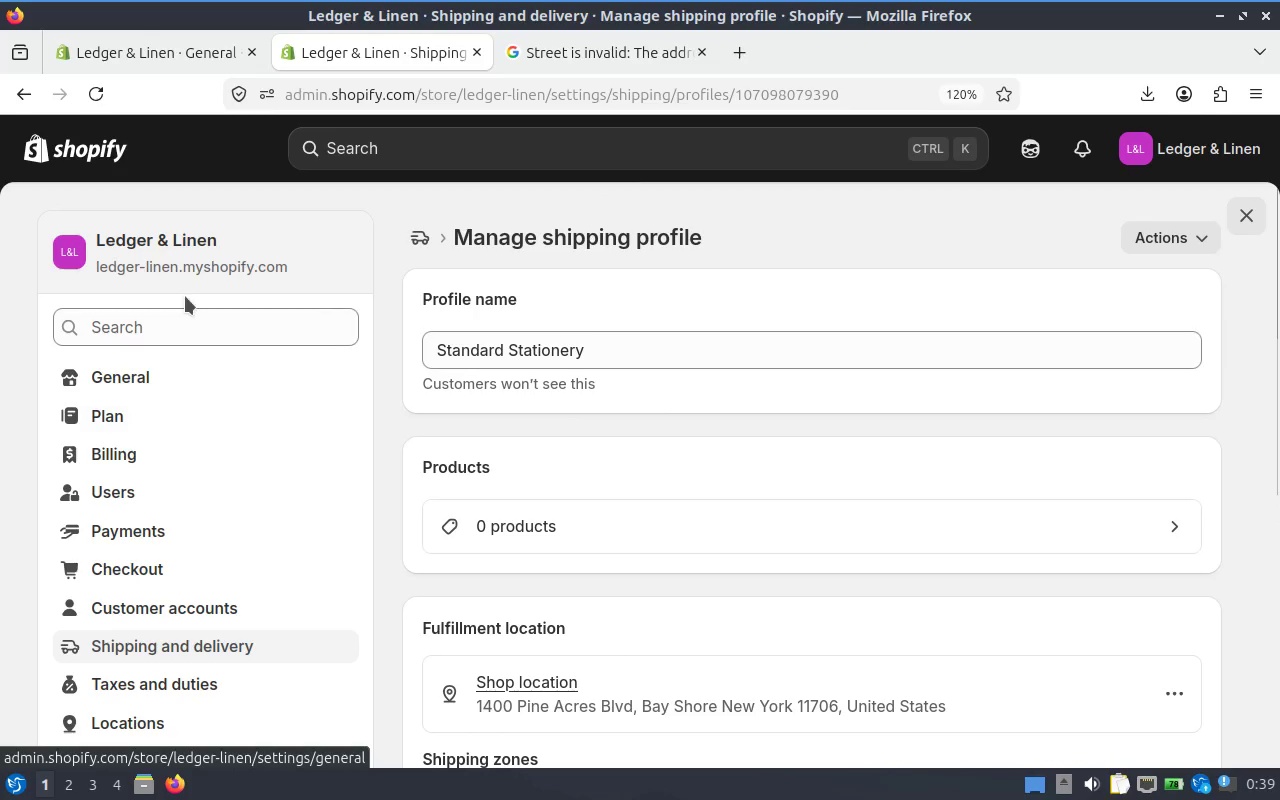 
left_click([172, 323])
 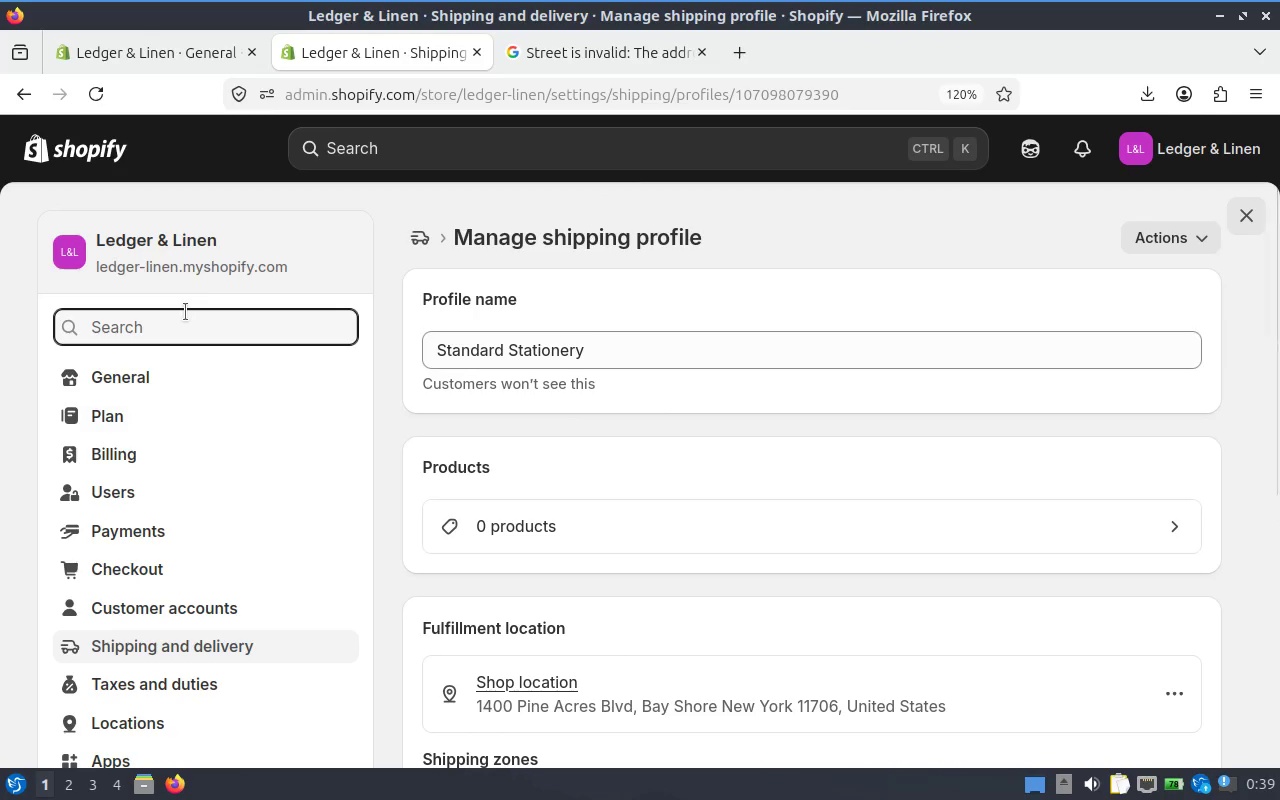 
type(local)
 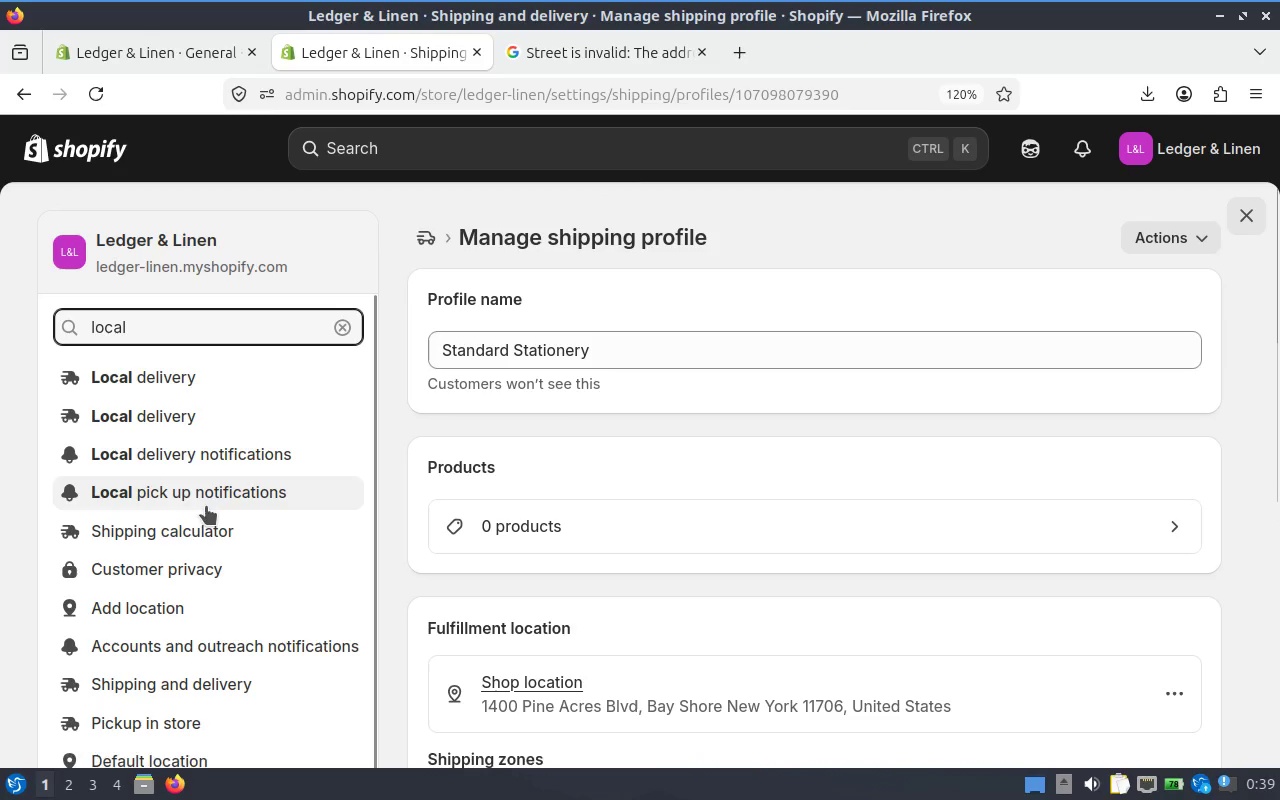 
type( pick)
 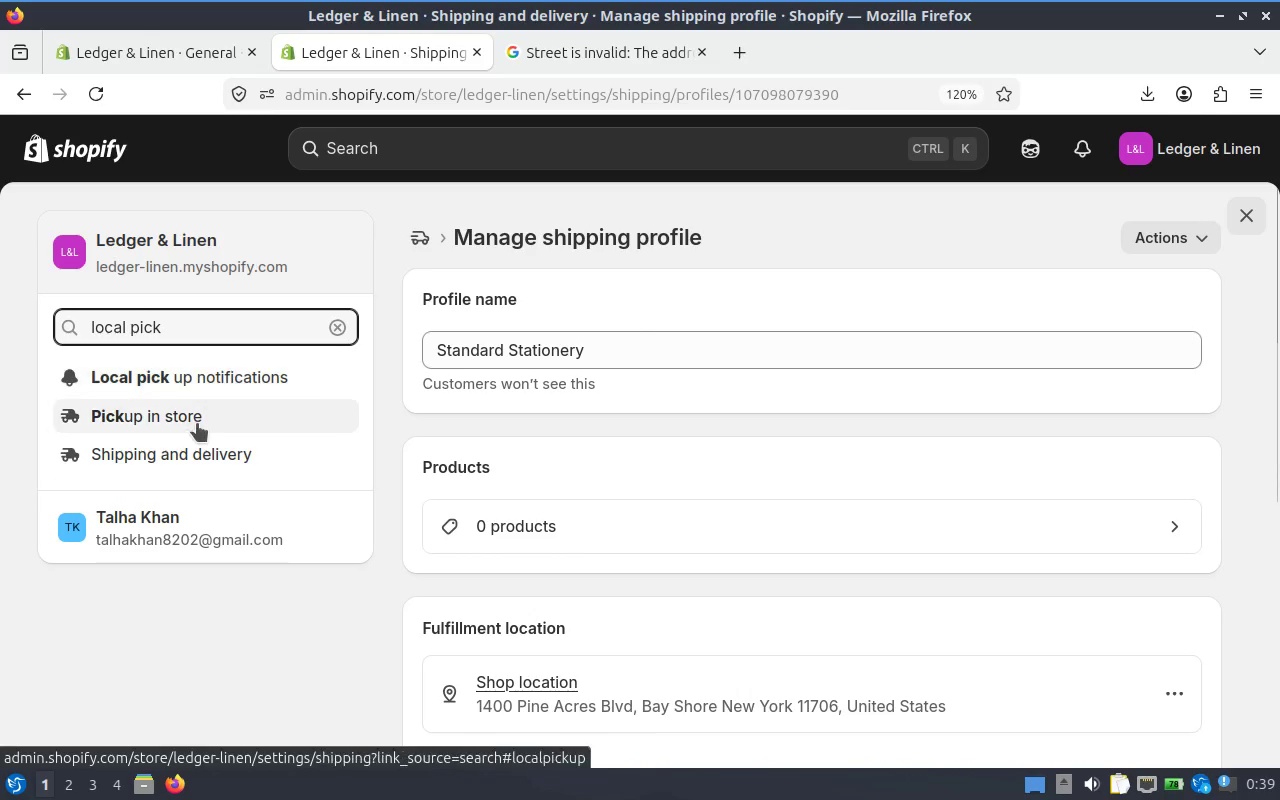 
left_click([157, 413])
 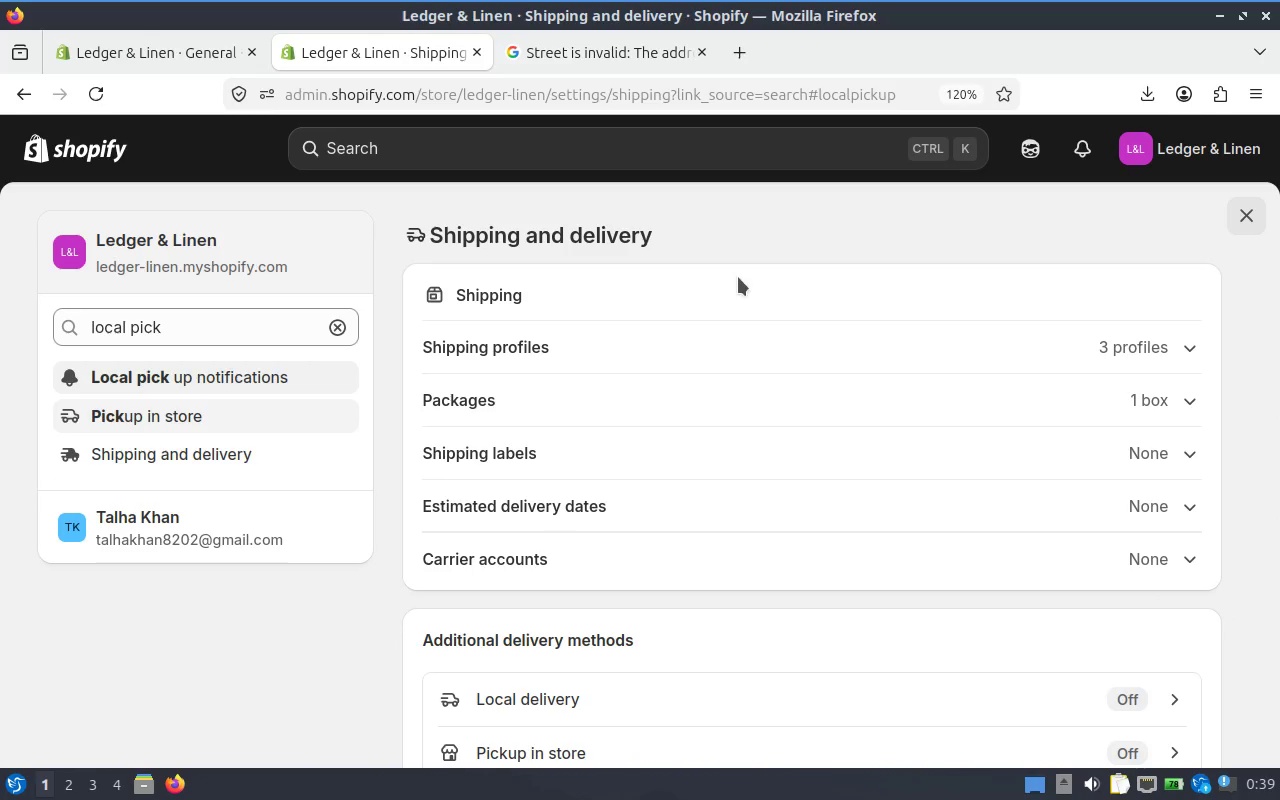 
scroll: coordinate [735, 466], scroll_direction: down, amount: 3.0
 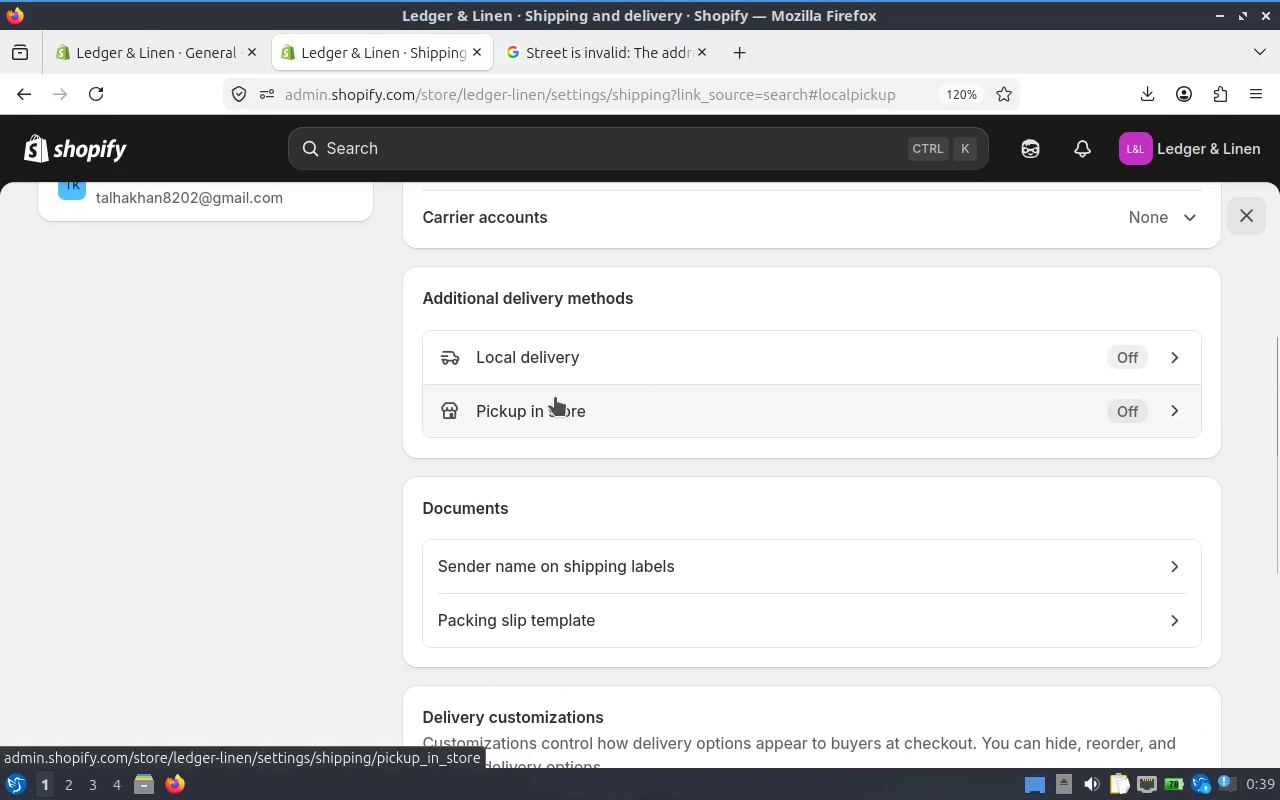 
left_click([551, 410])
 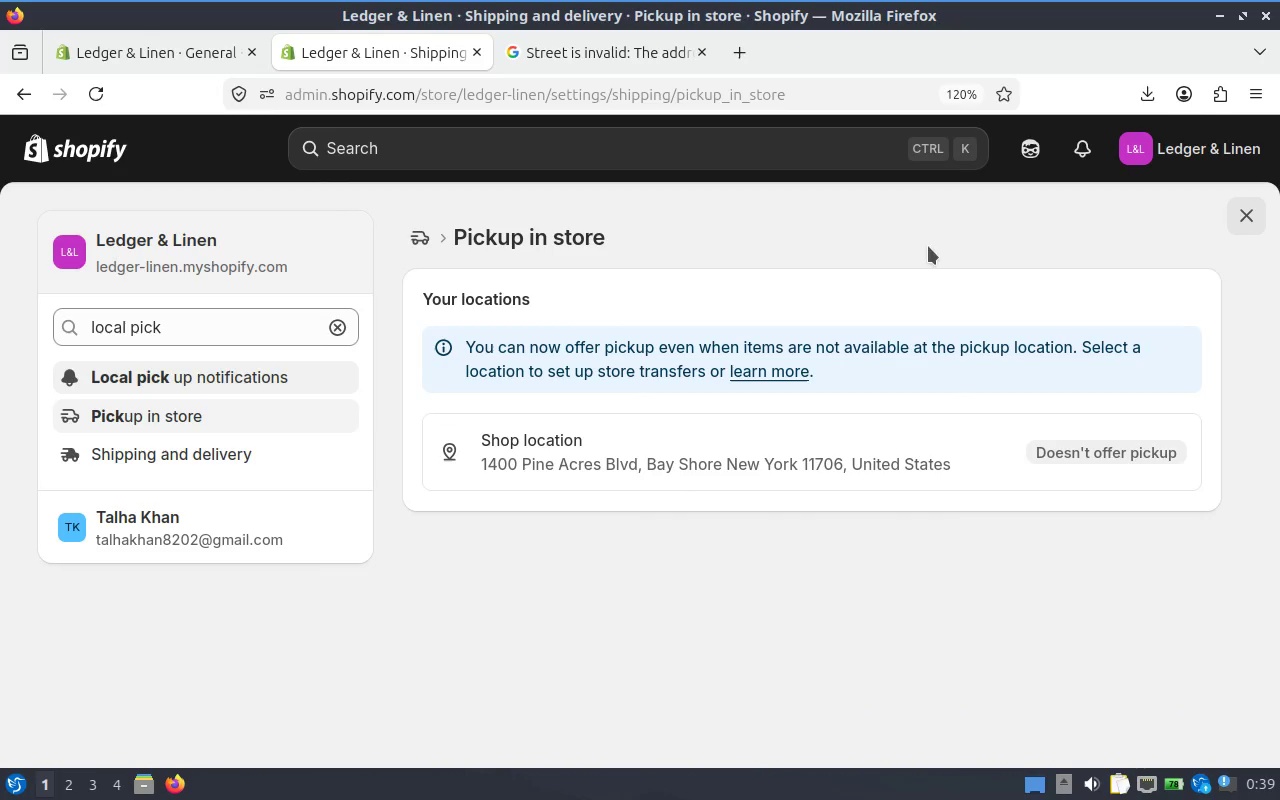 
wait(9.17)
 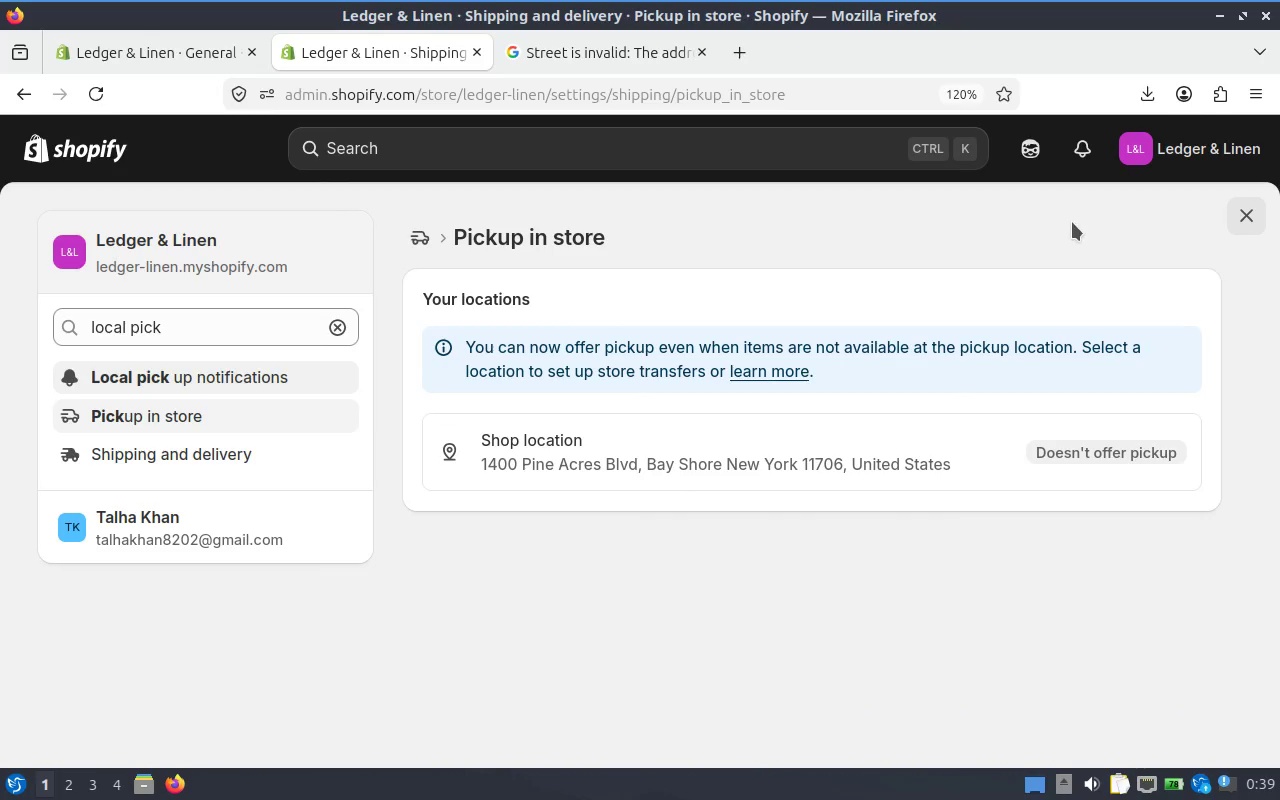 
key(Alt+Tab)